 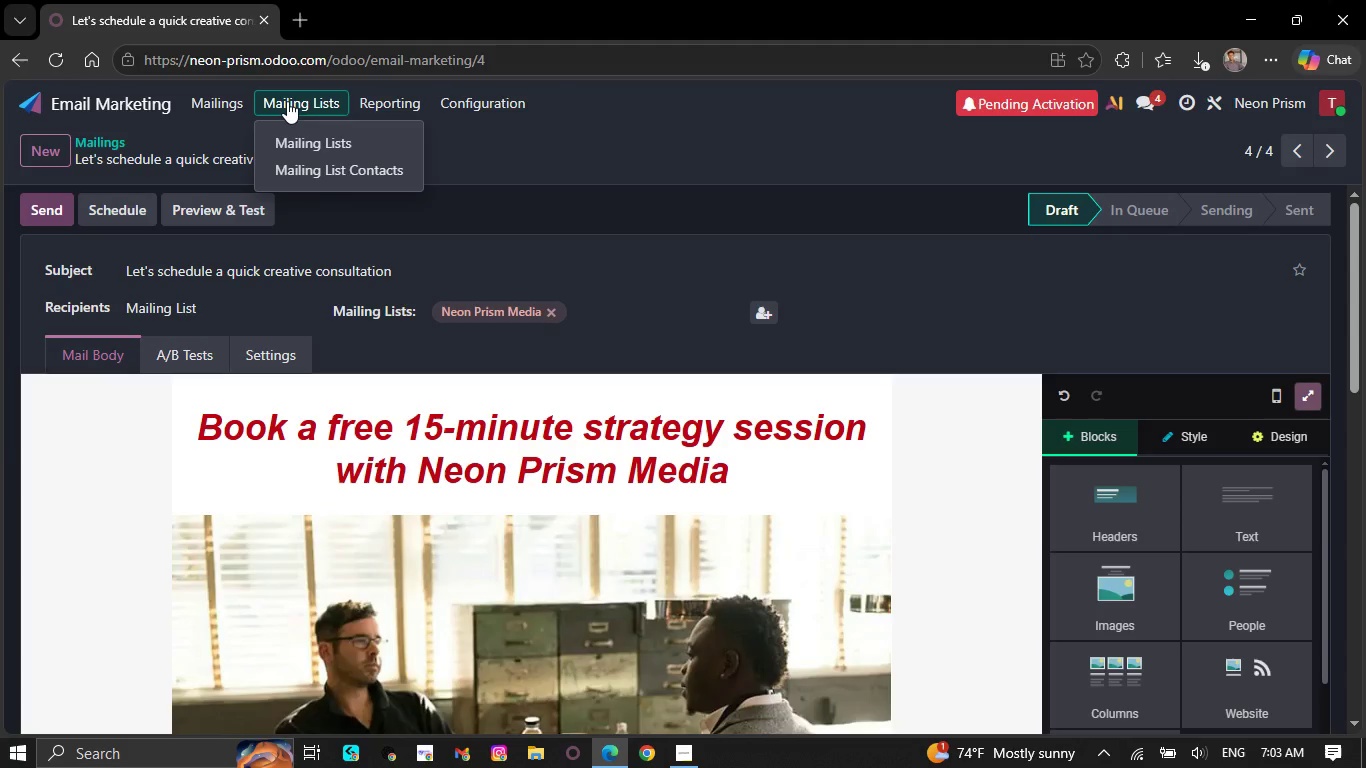 
left_click([319, 138])
 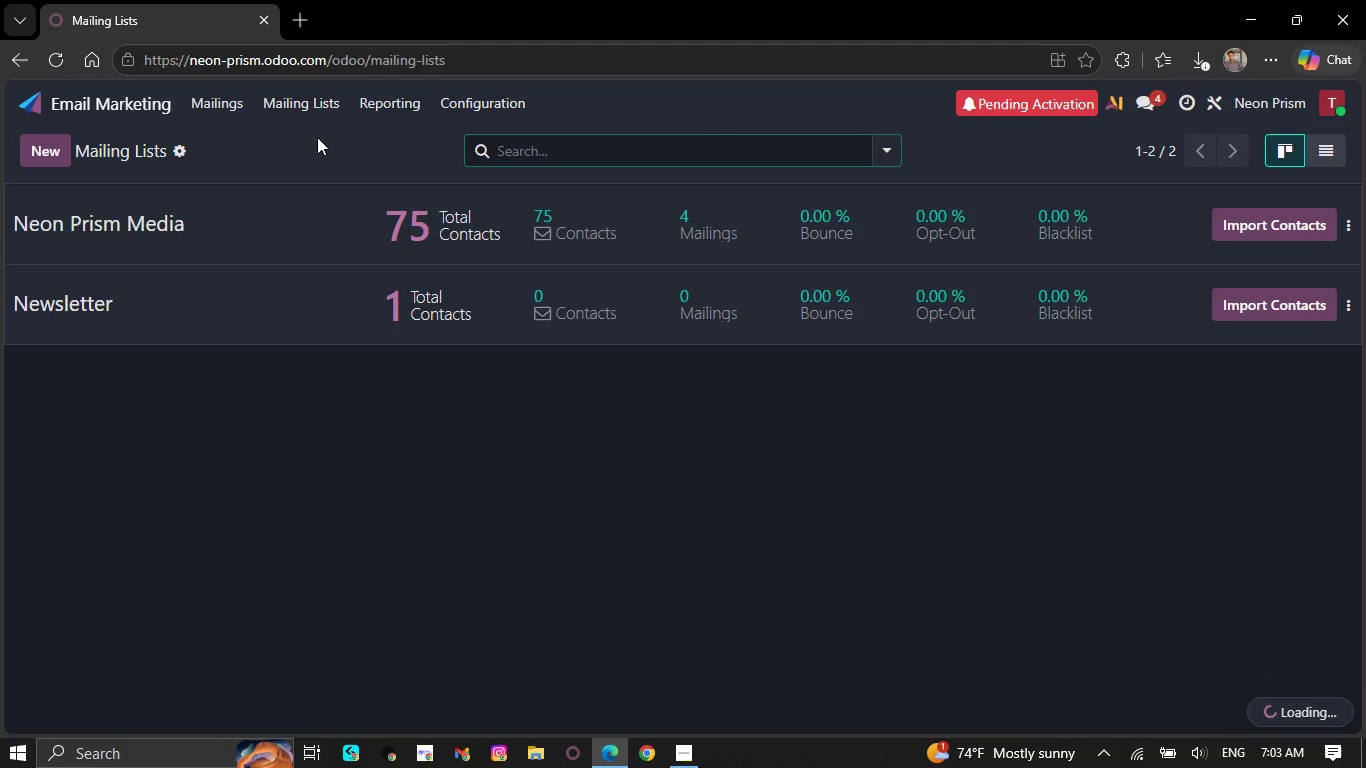 
left_click([363, 213])
 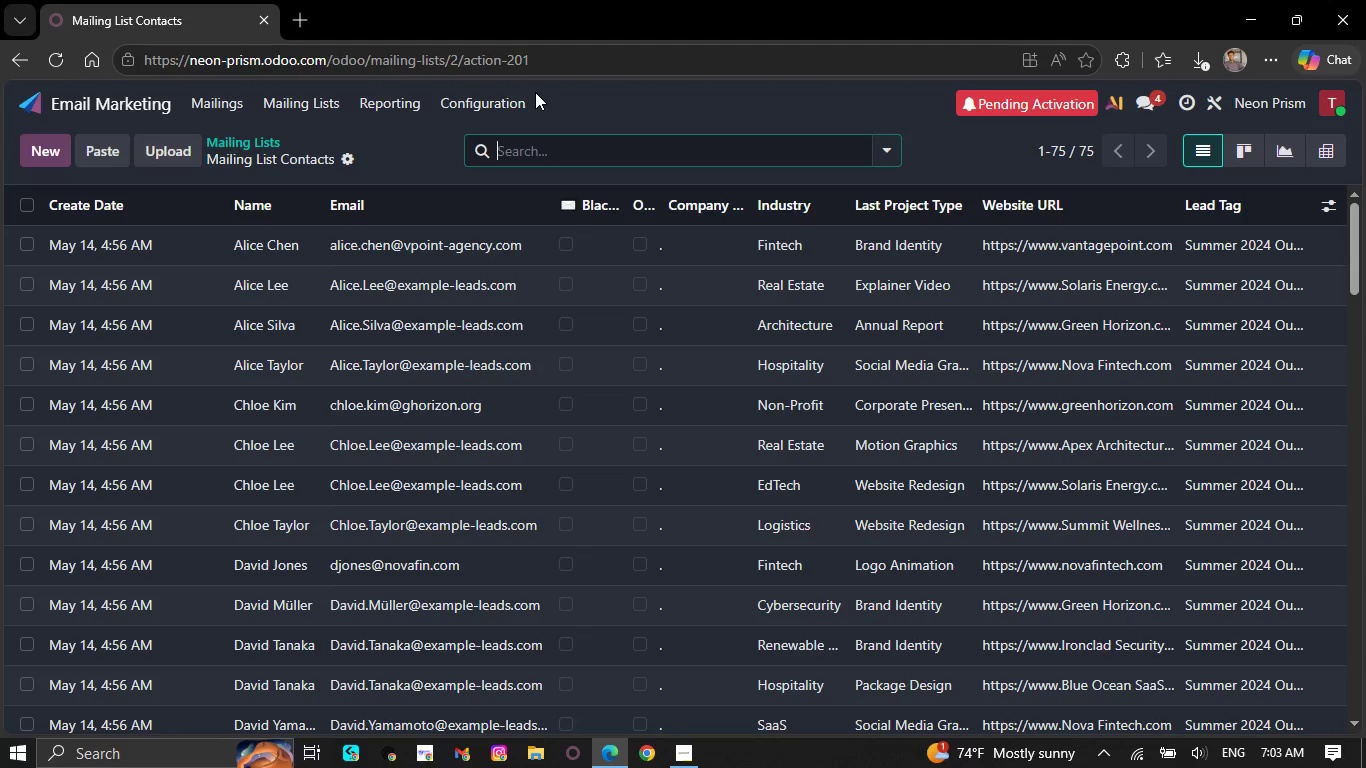 
wait(8.94)
 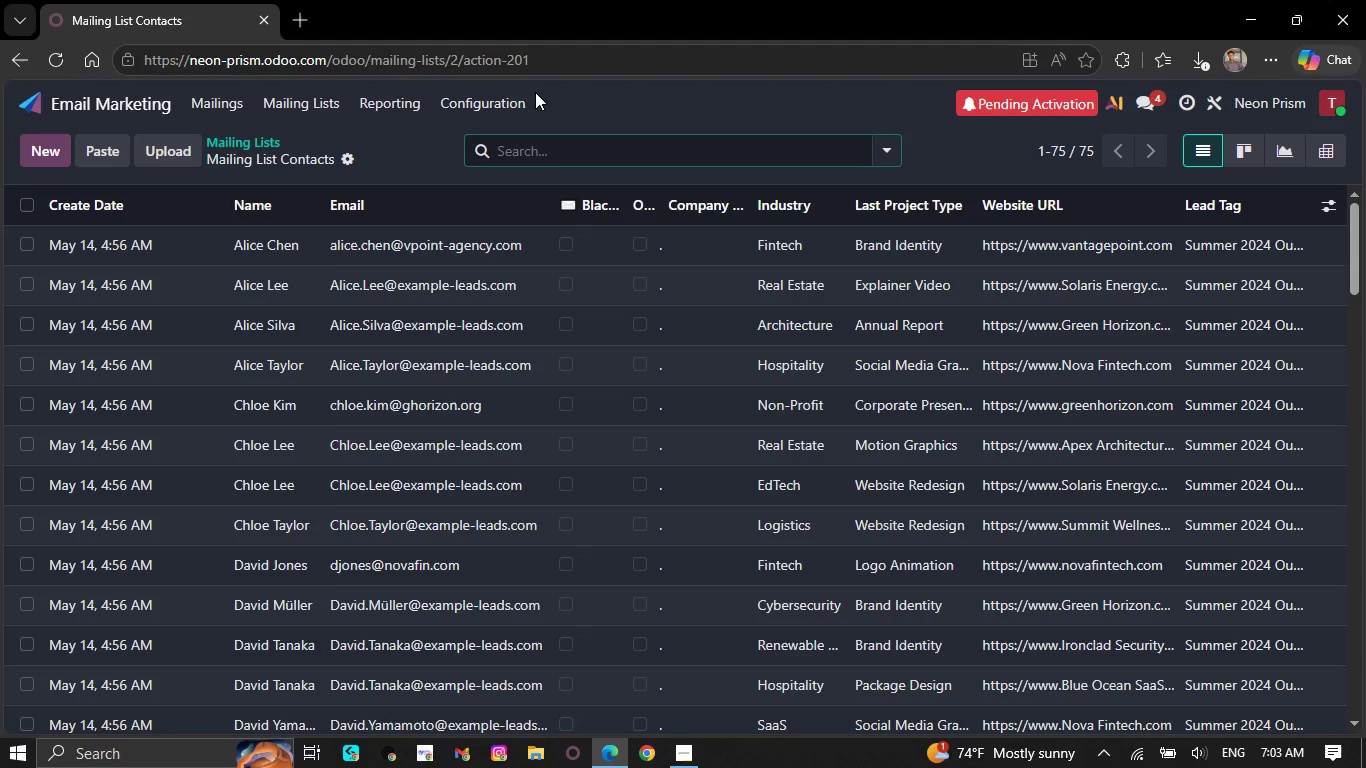 
key(Meta+PrintScreen)
 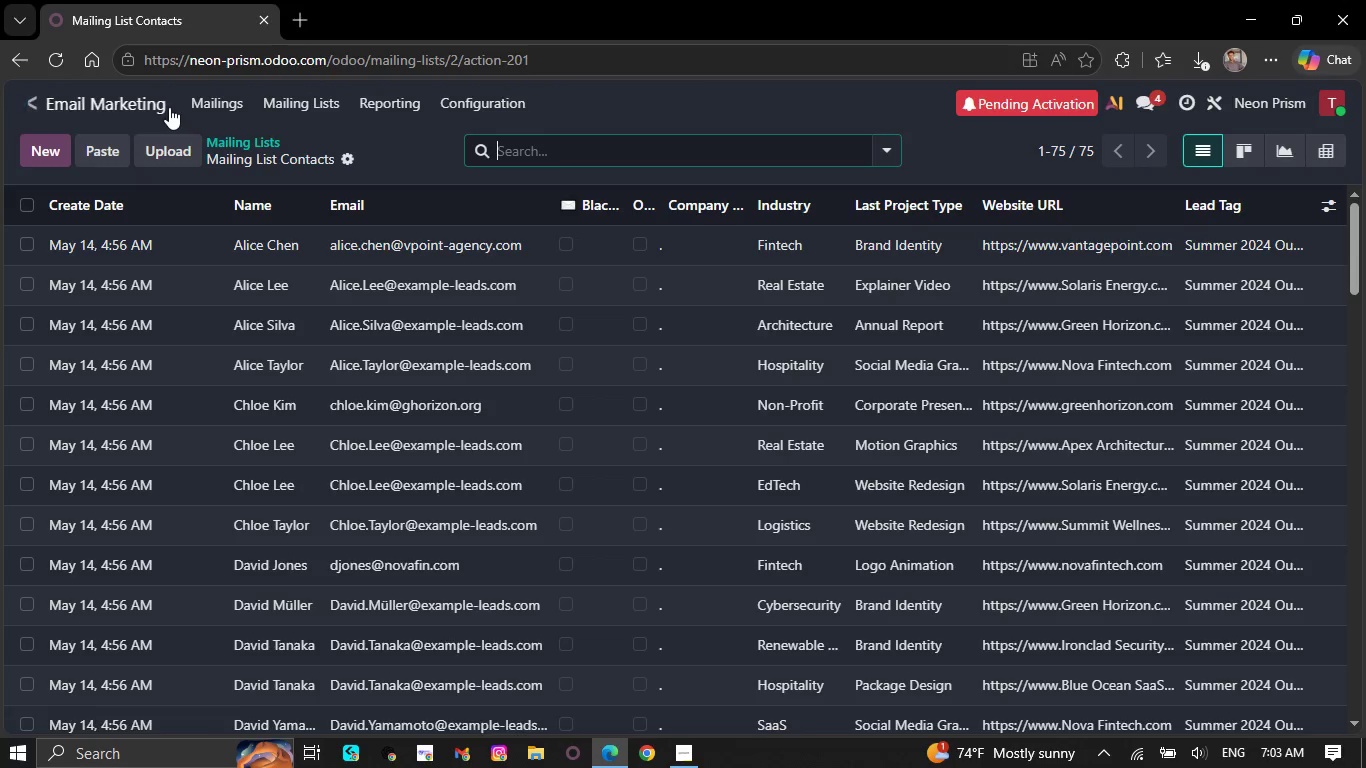 
left_click([143, 106])
 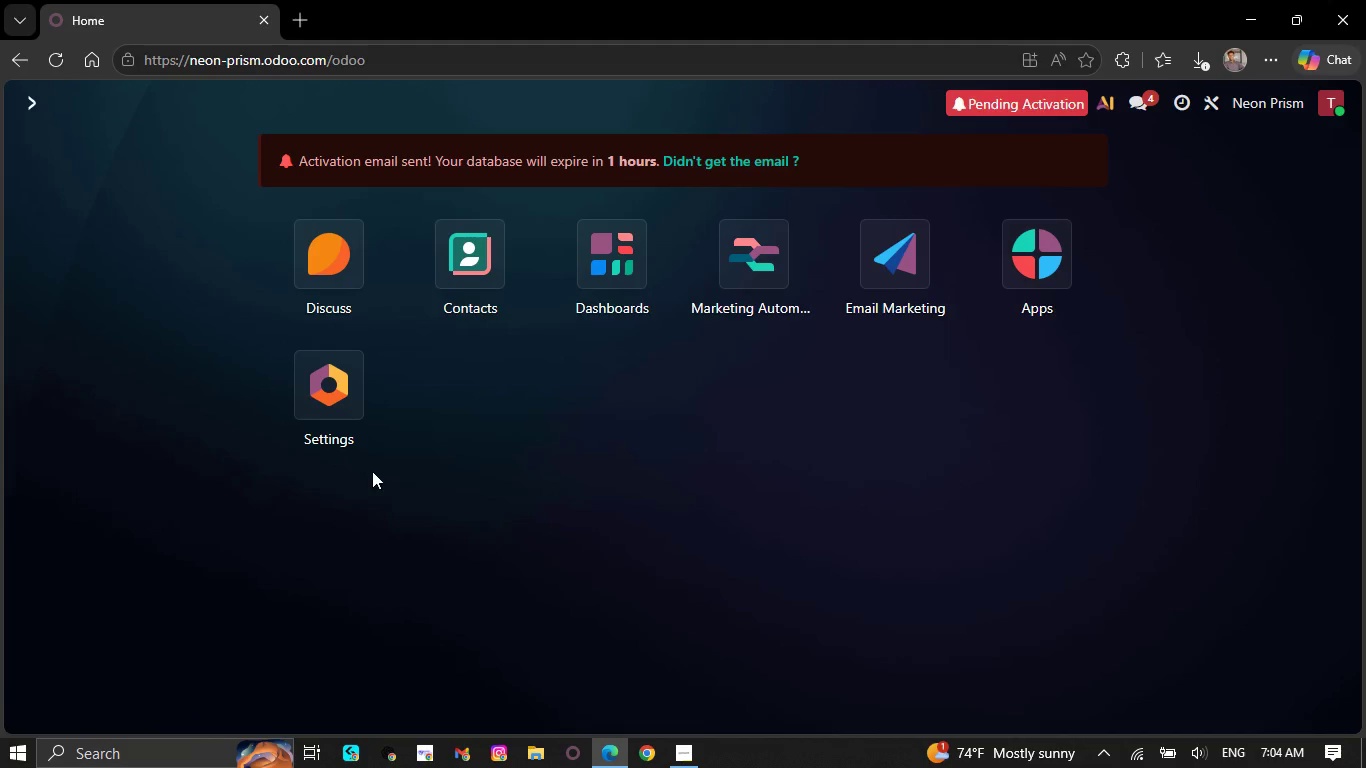 
wait(7.17)
 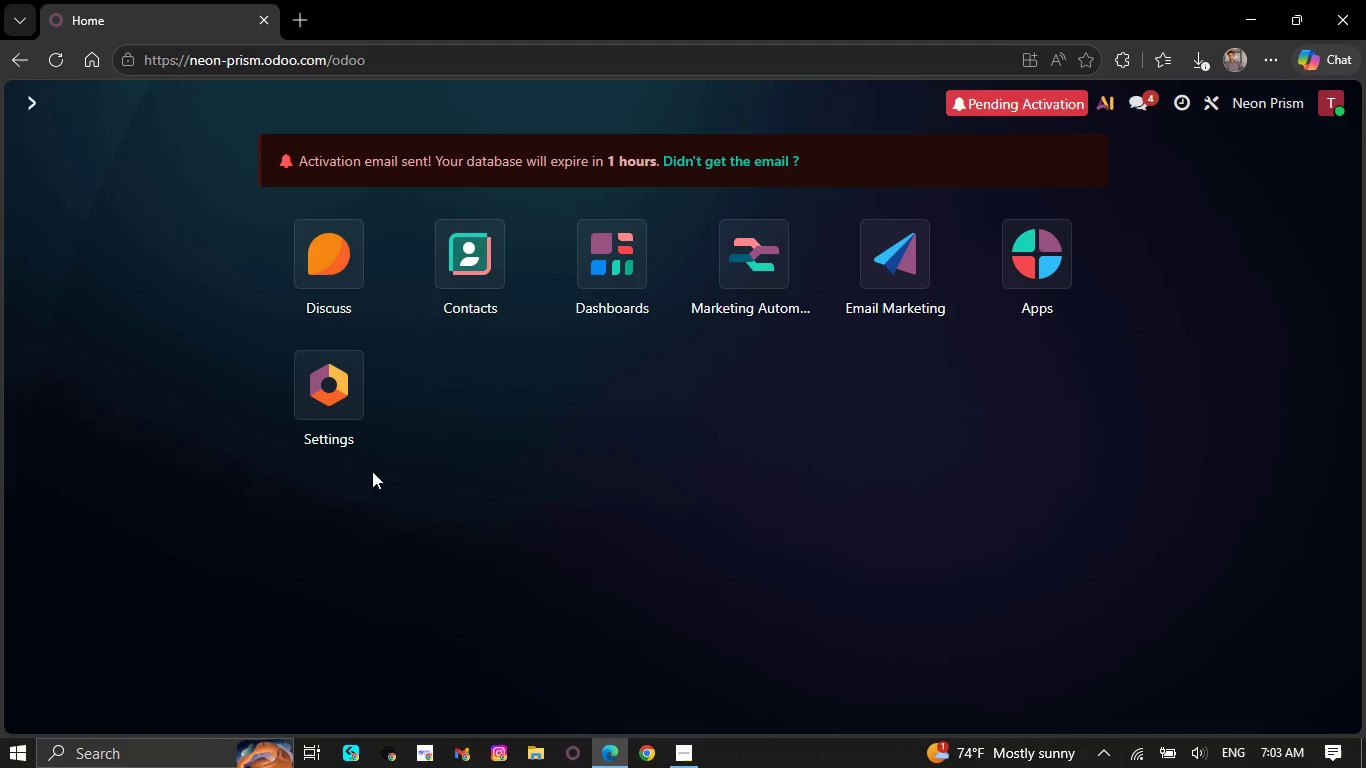 
key(Meta+G)
 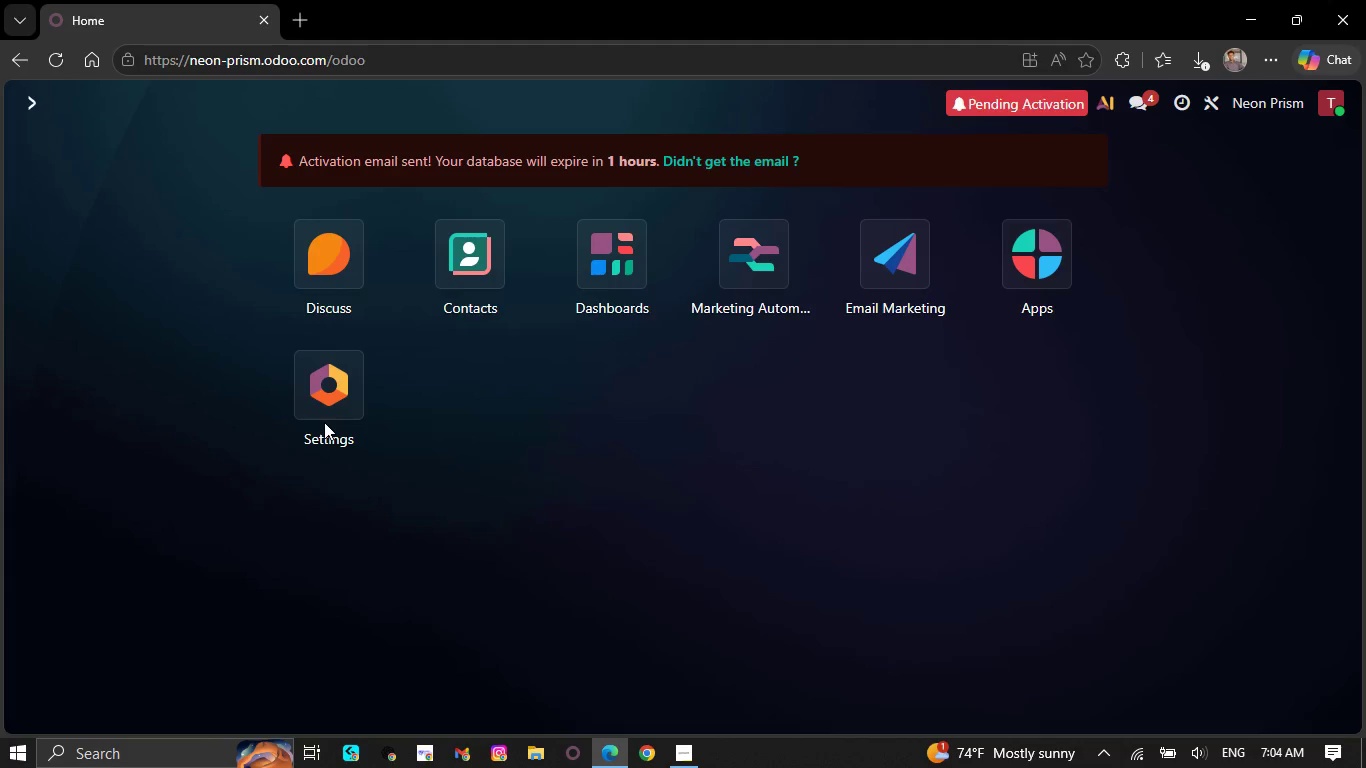 
wait(6.47)
 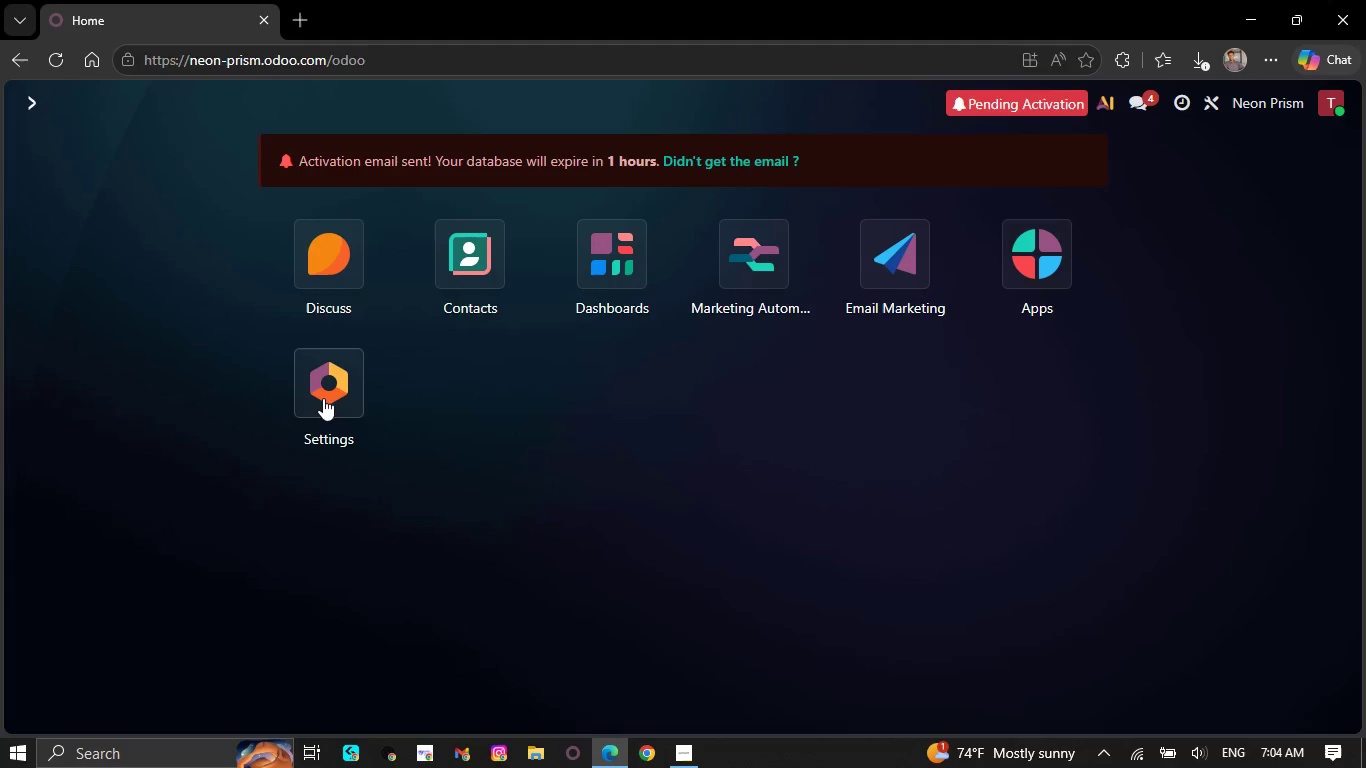 
left_click([236, 111])
 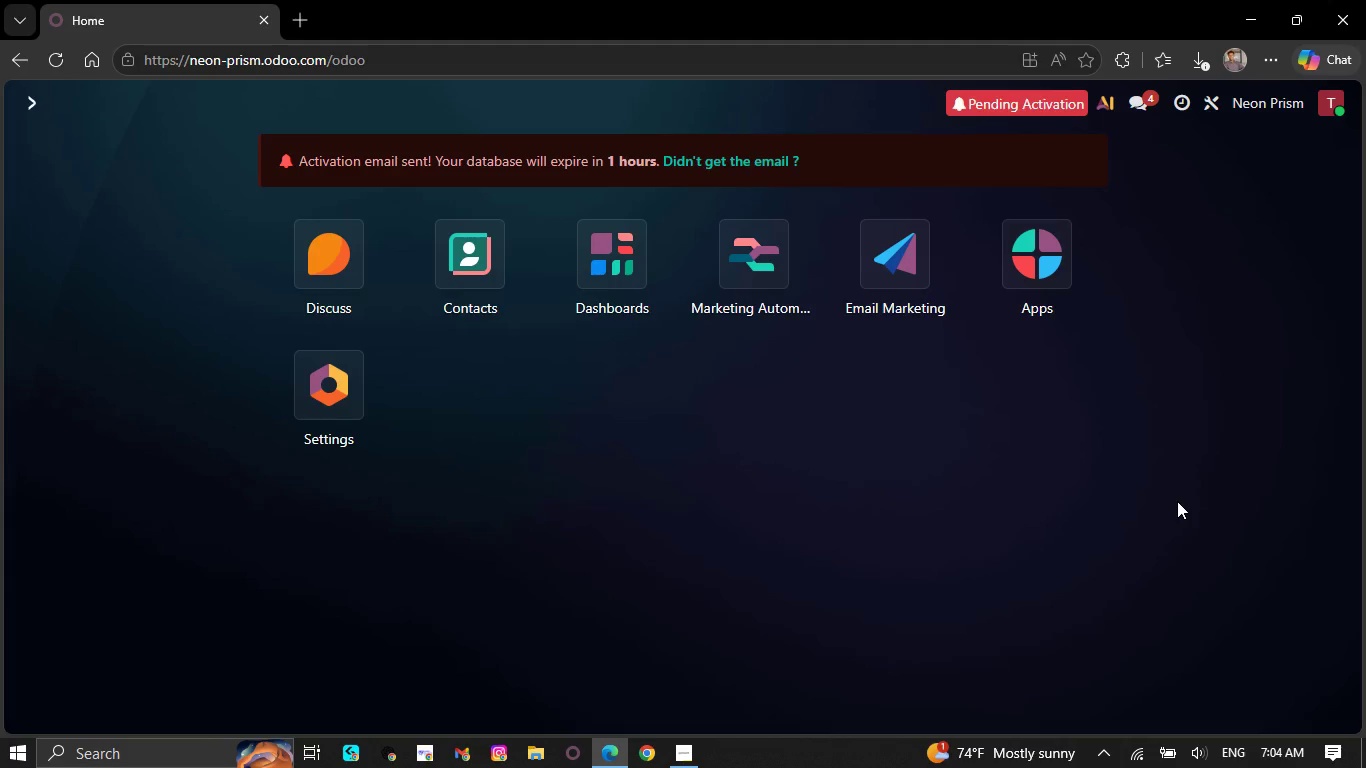 
wait(5.33)
 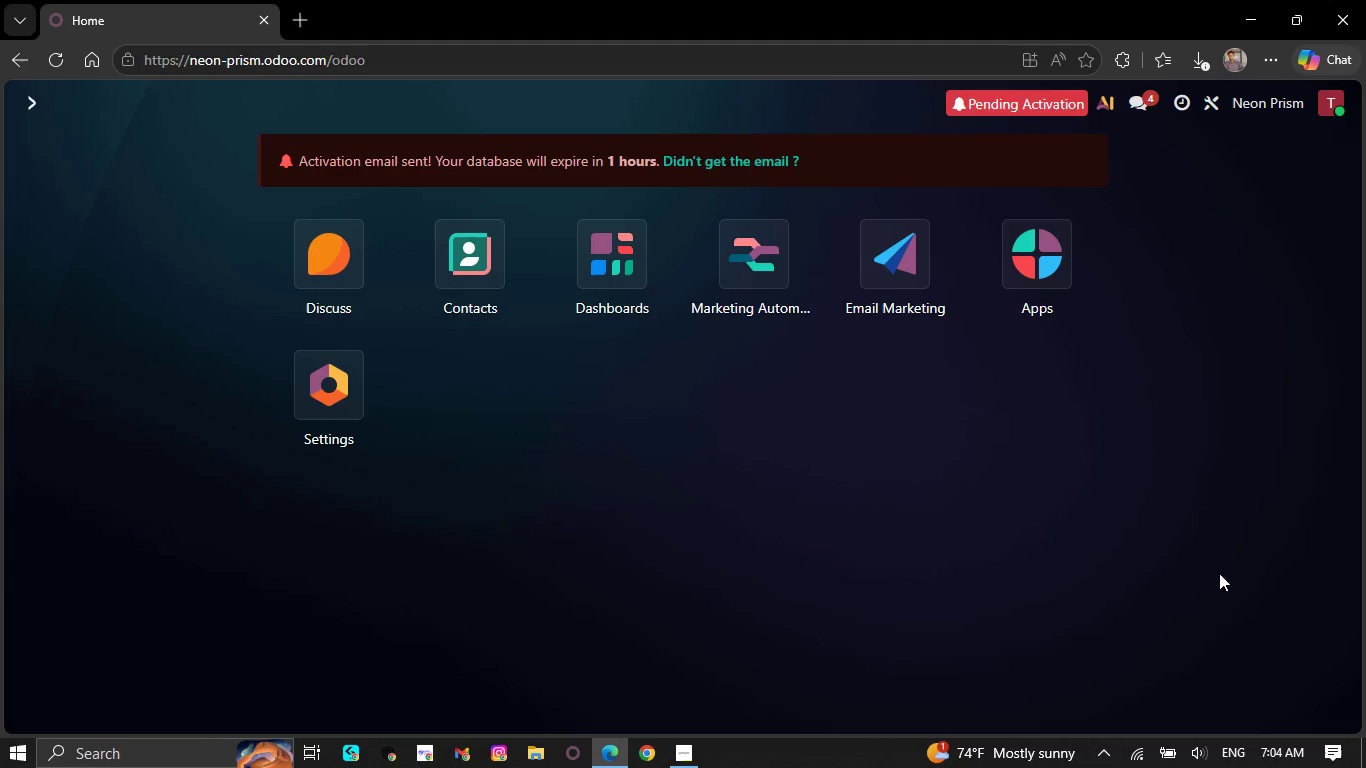 
left_click([1177, 501])
 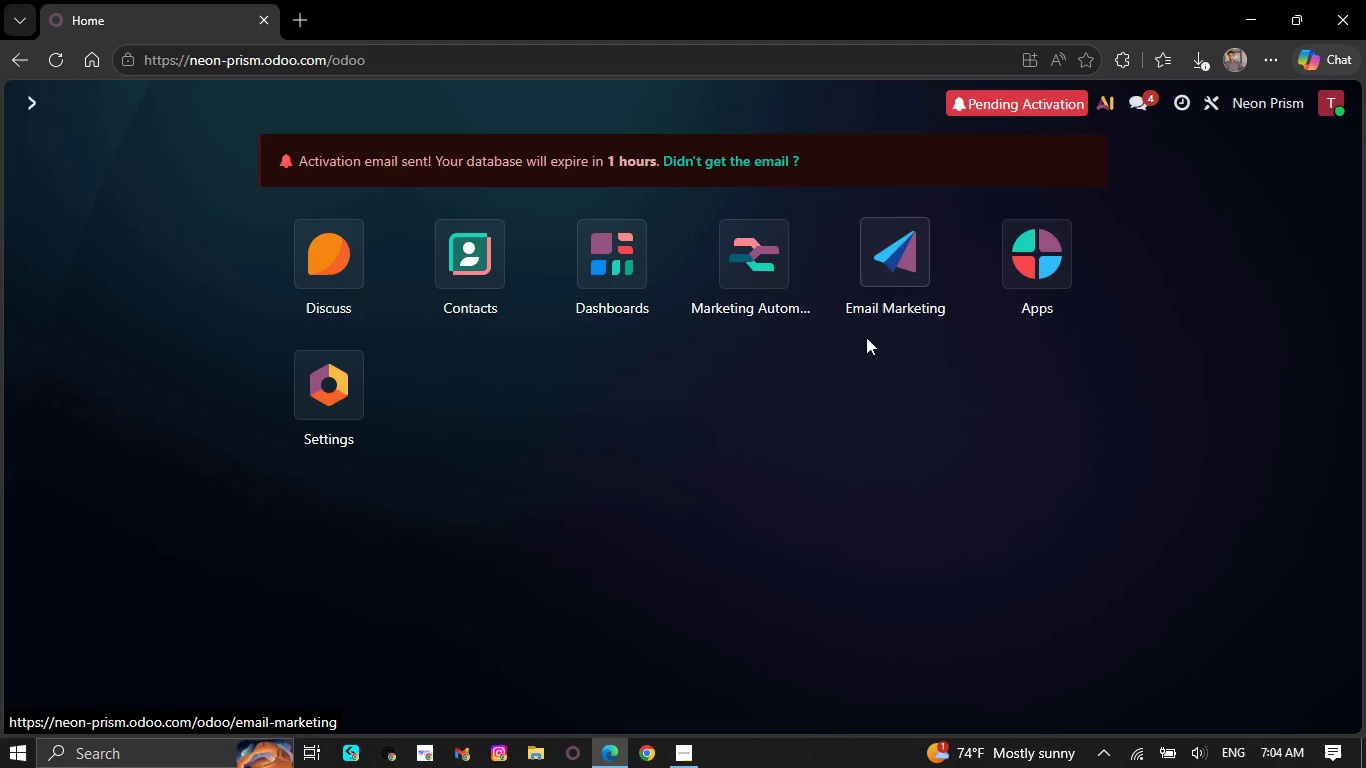 
left_click([756, 257])
 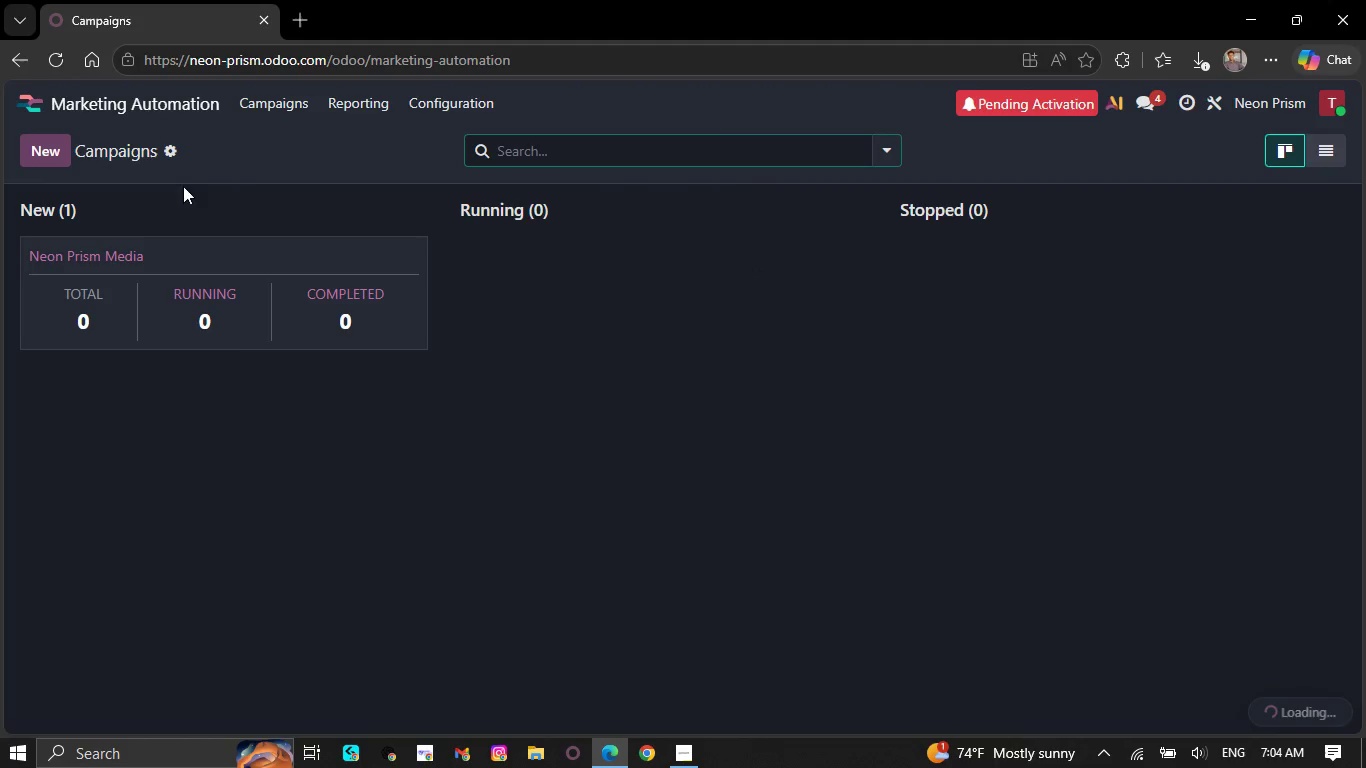 
mouse_move([250, 274])
 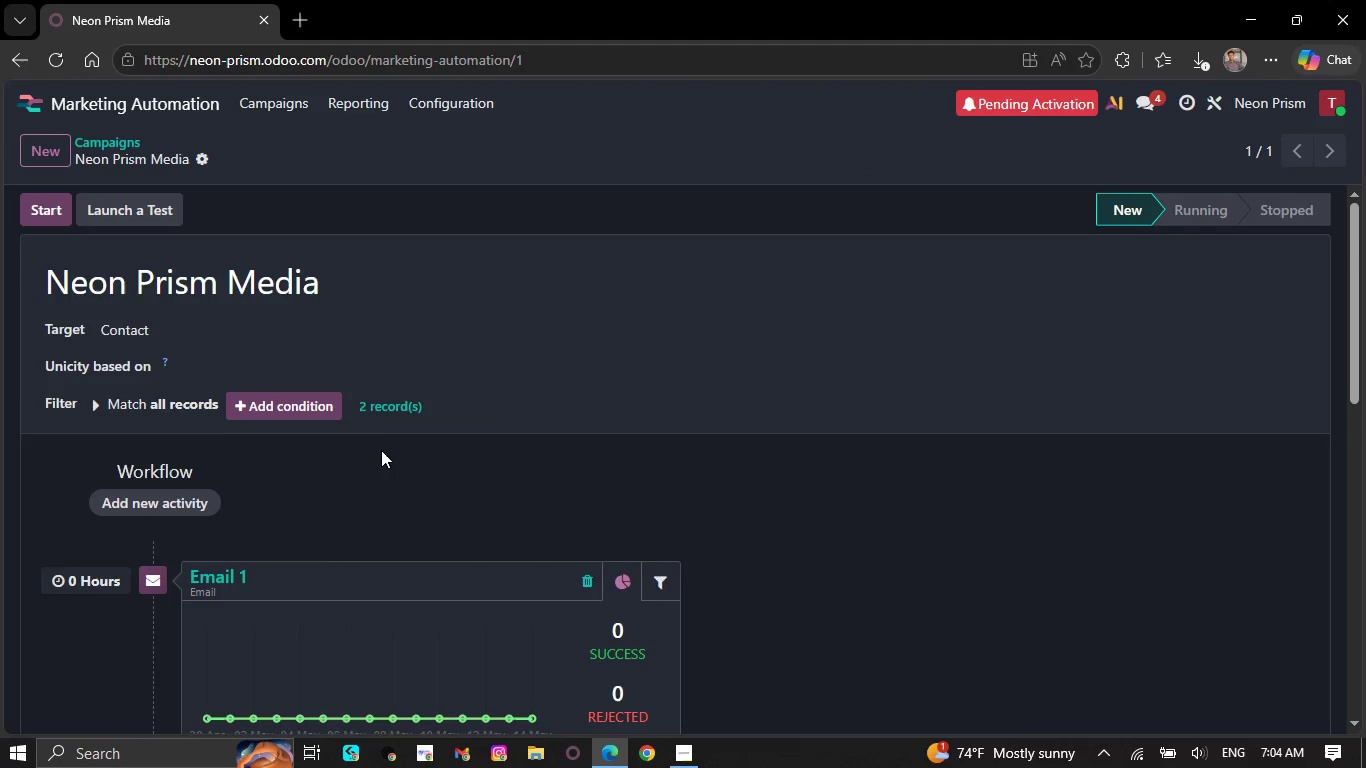 
scroll: coordinate [382, 453], scroll_direction: down, amount: 26.0
 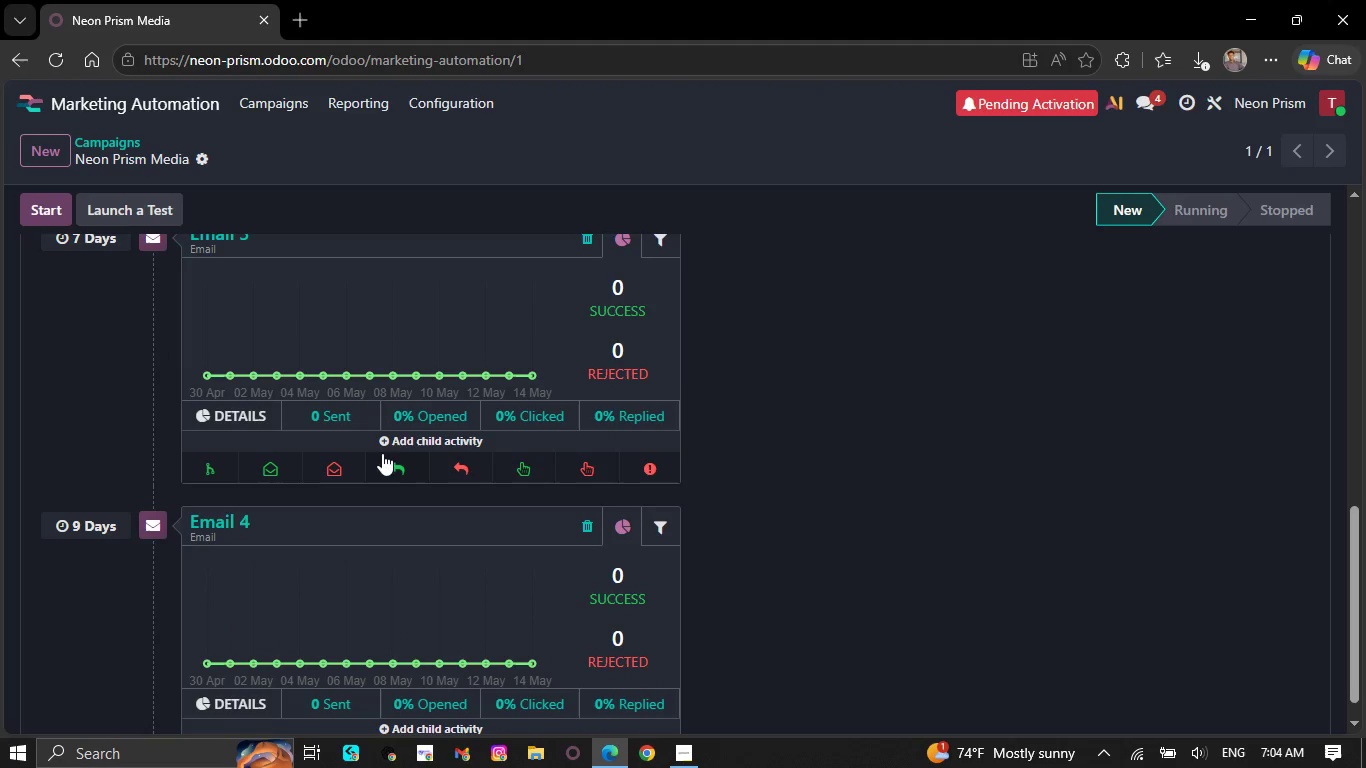 
scroll: coordinate [382, 453], scroll_direction: up, amount: 7.0
 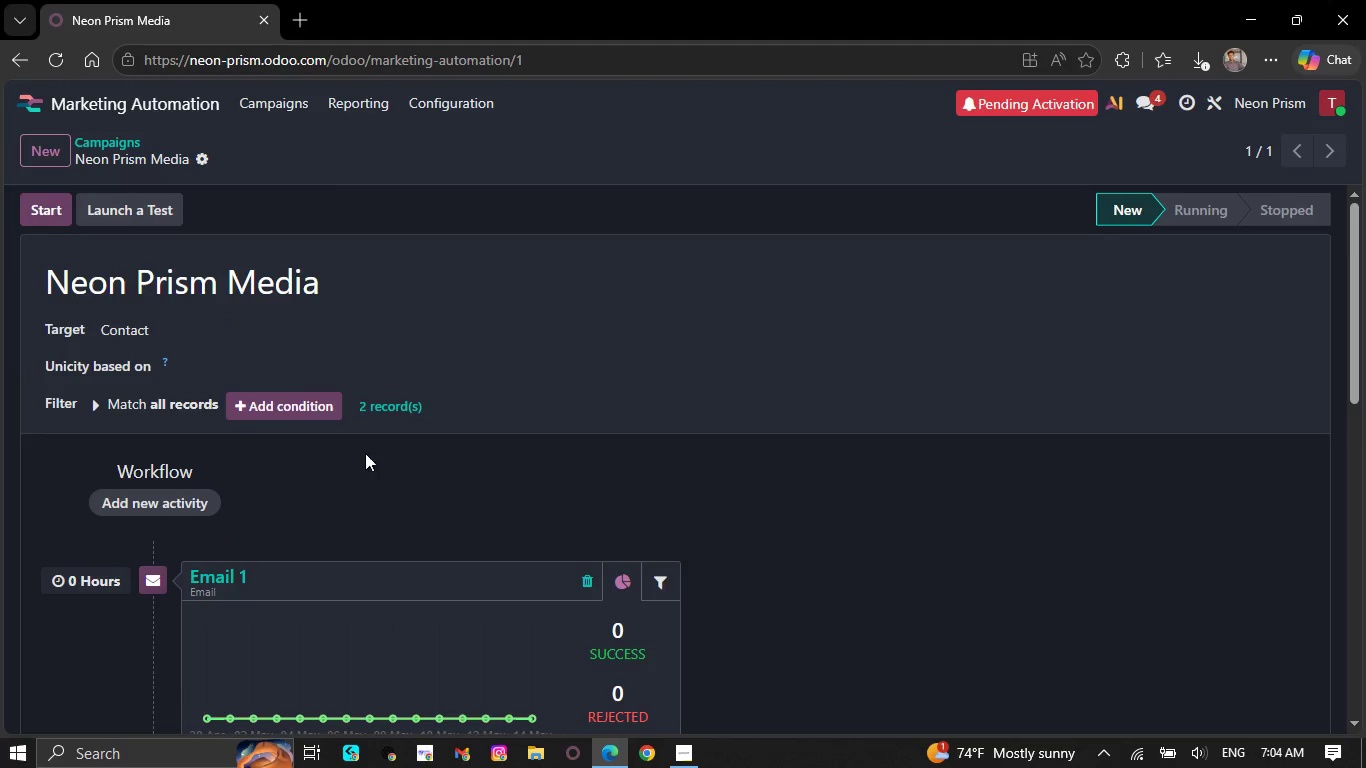 
left_click([147, 328])
 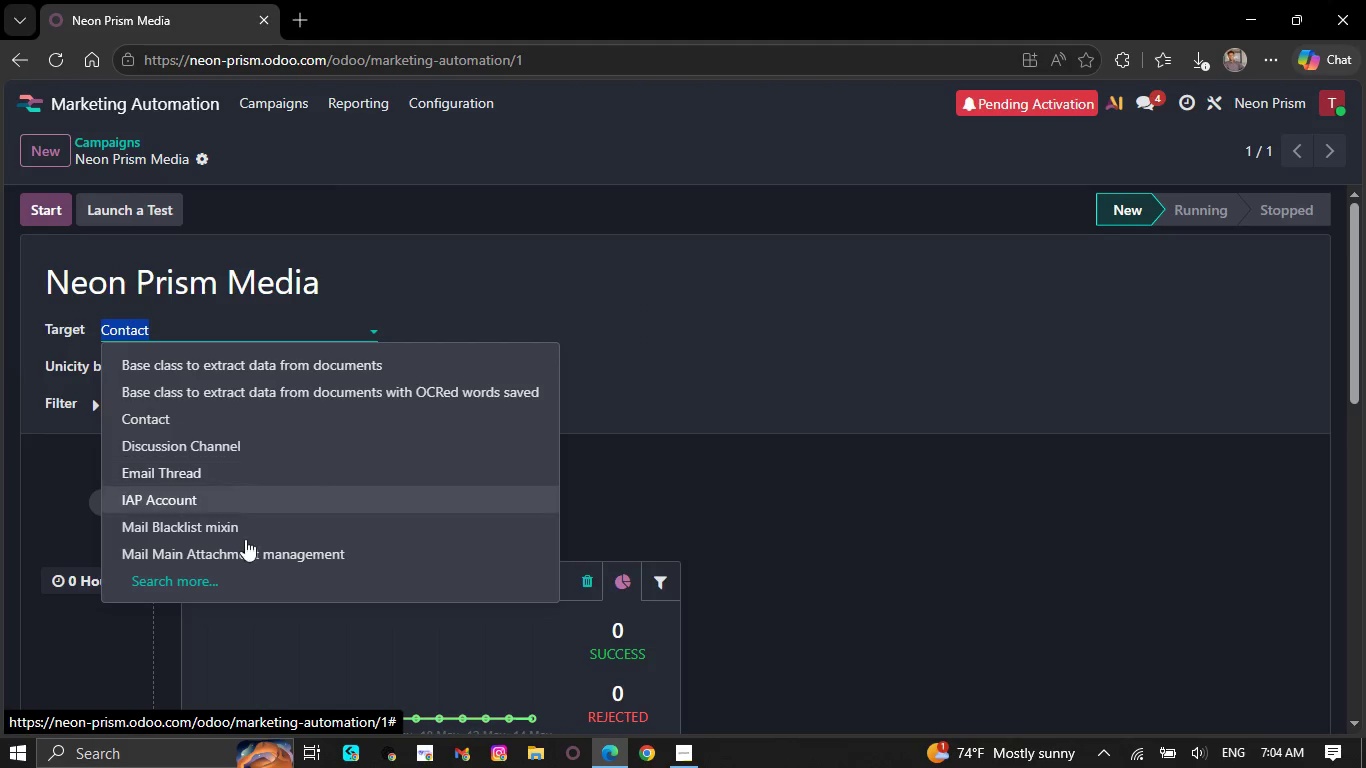 
left_click([236, 575])
 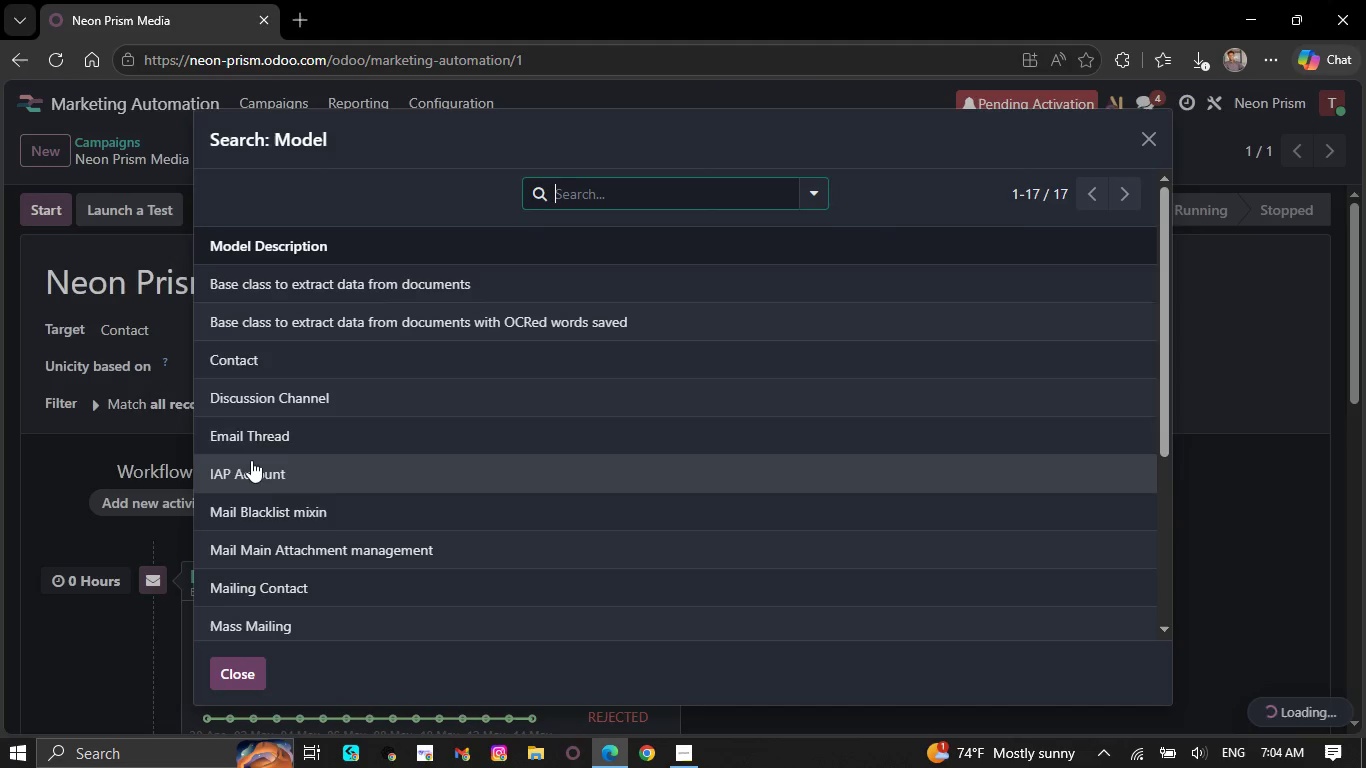 
scroll: coordinate [268, 509], scroll_direction: down, amount: 4.0
 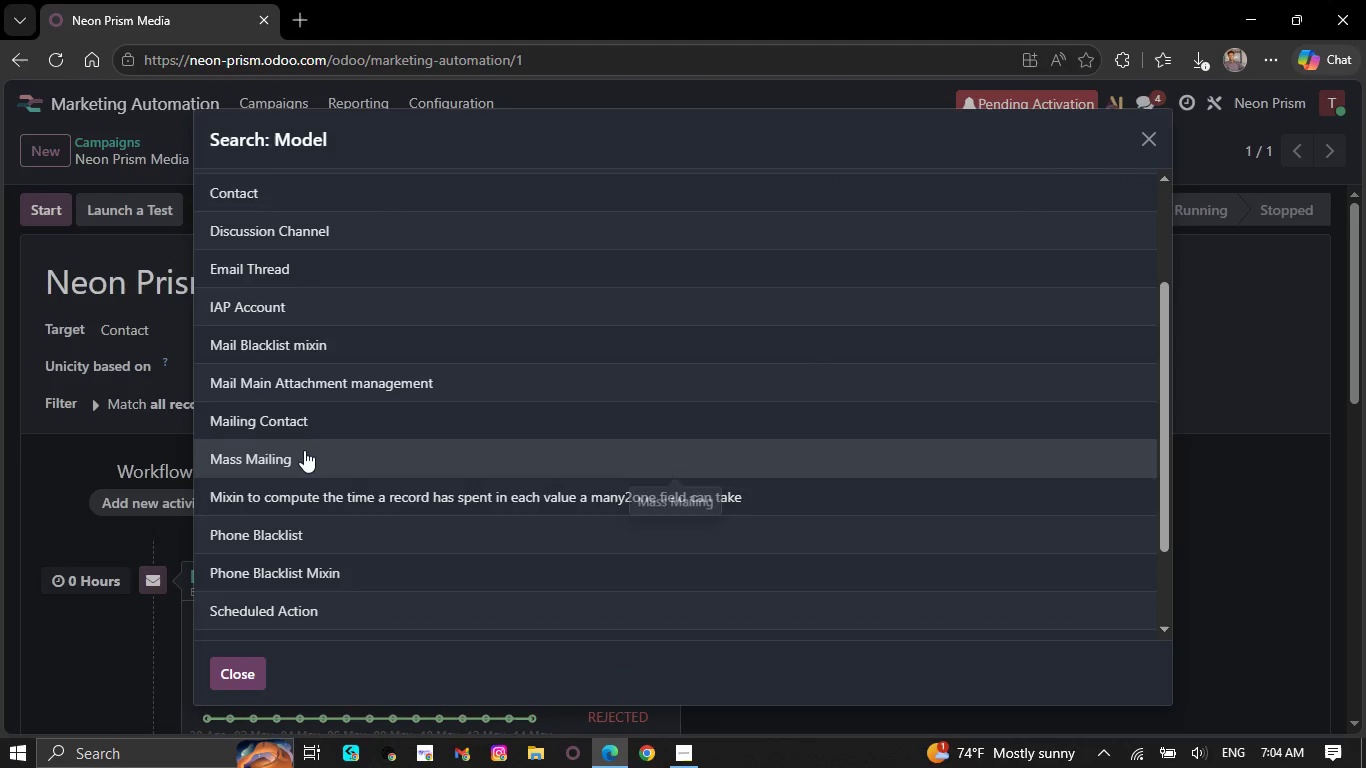 
left_click([303, 415])
 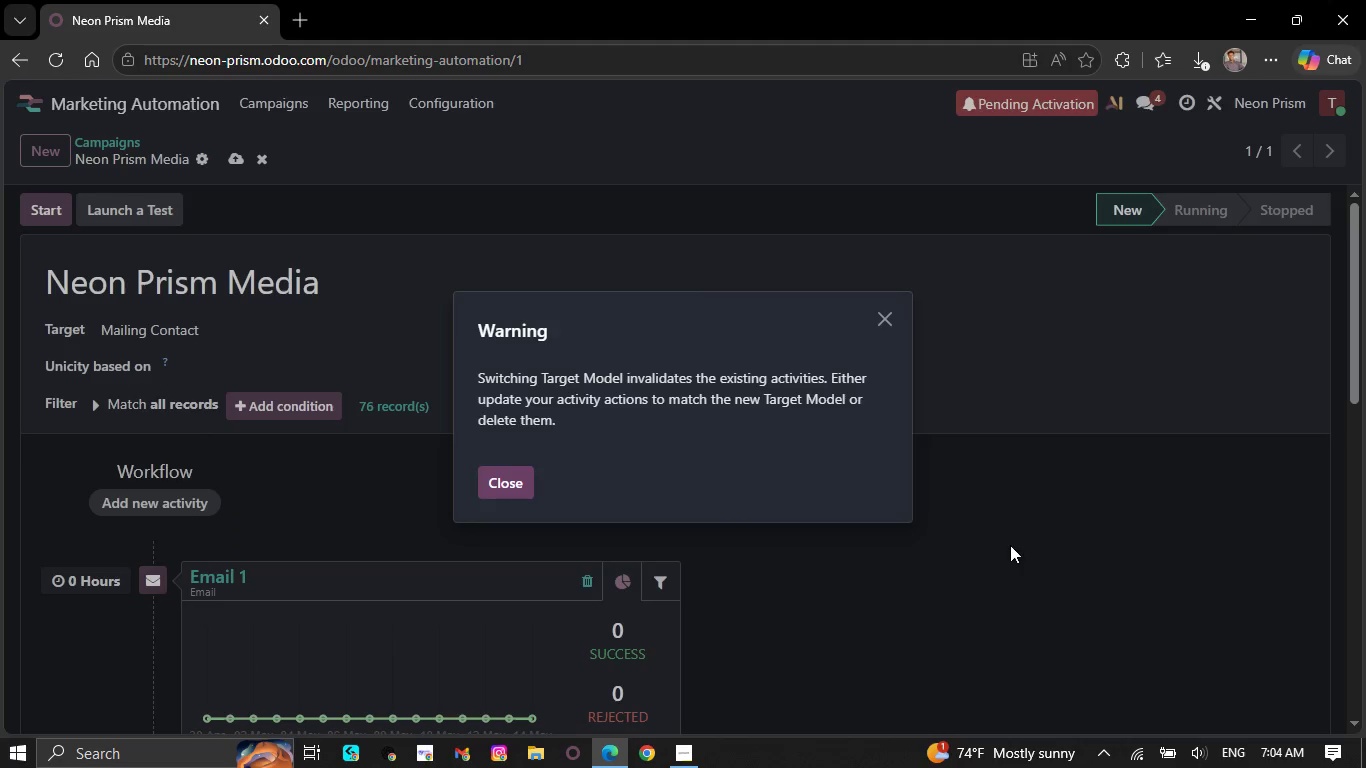 
left_click([510, 484])
 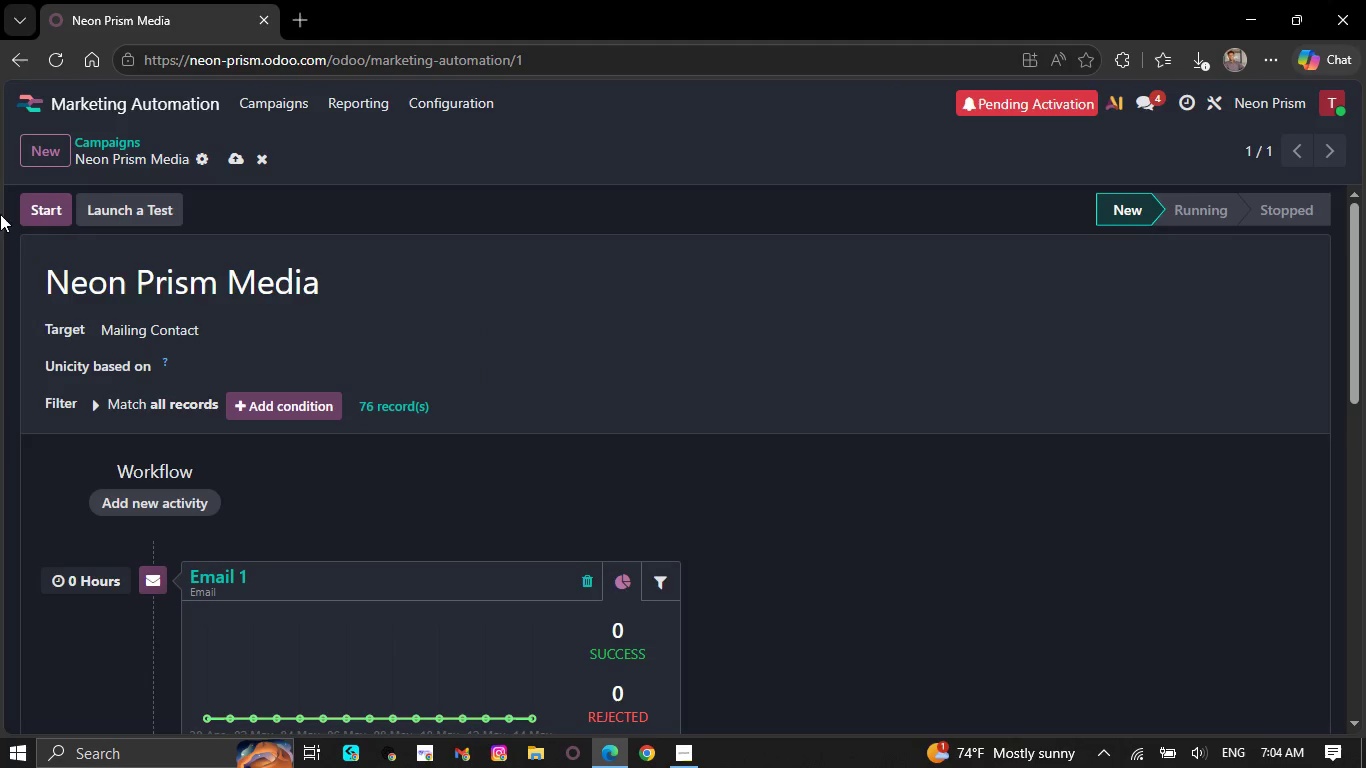 
left_click([30, 203])
 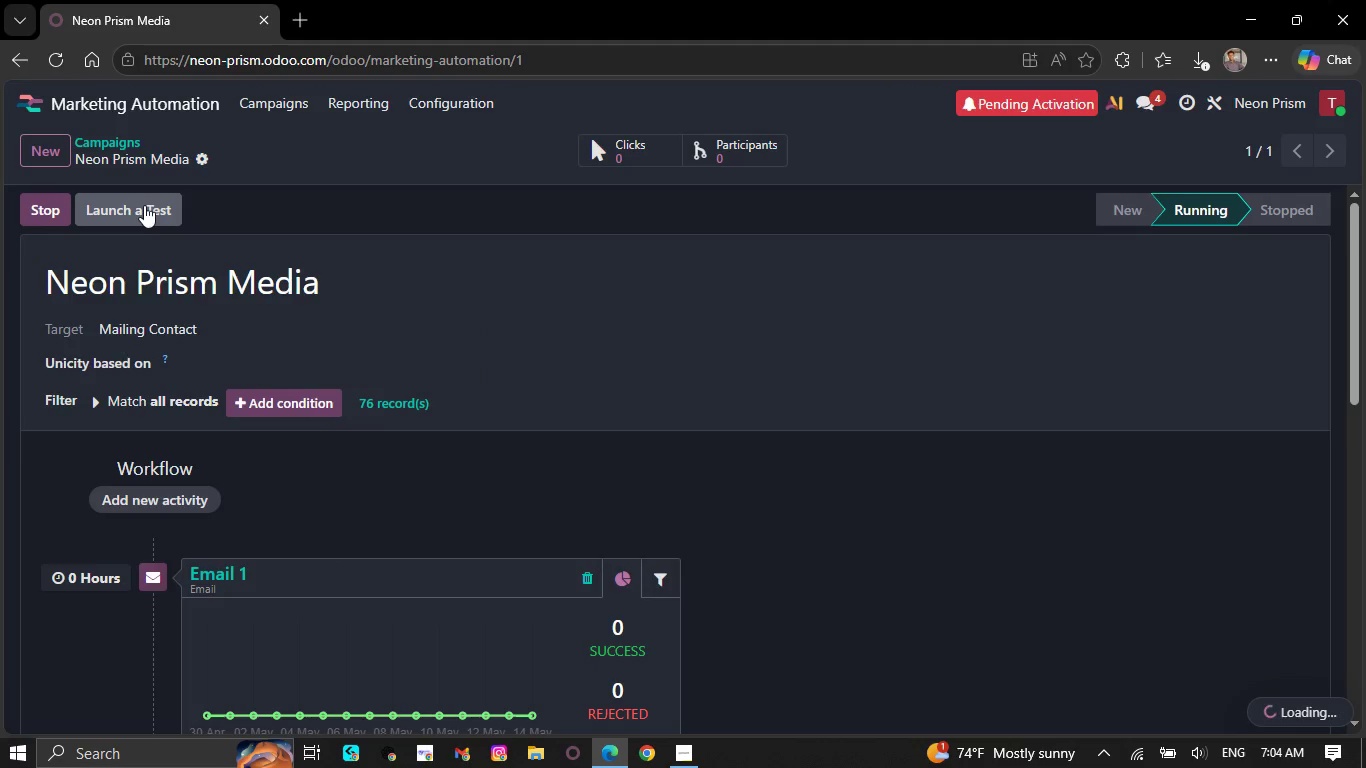 
left_click([144, 205])
 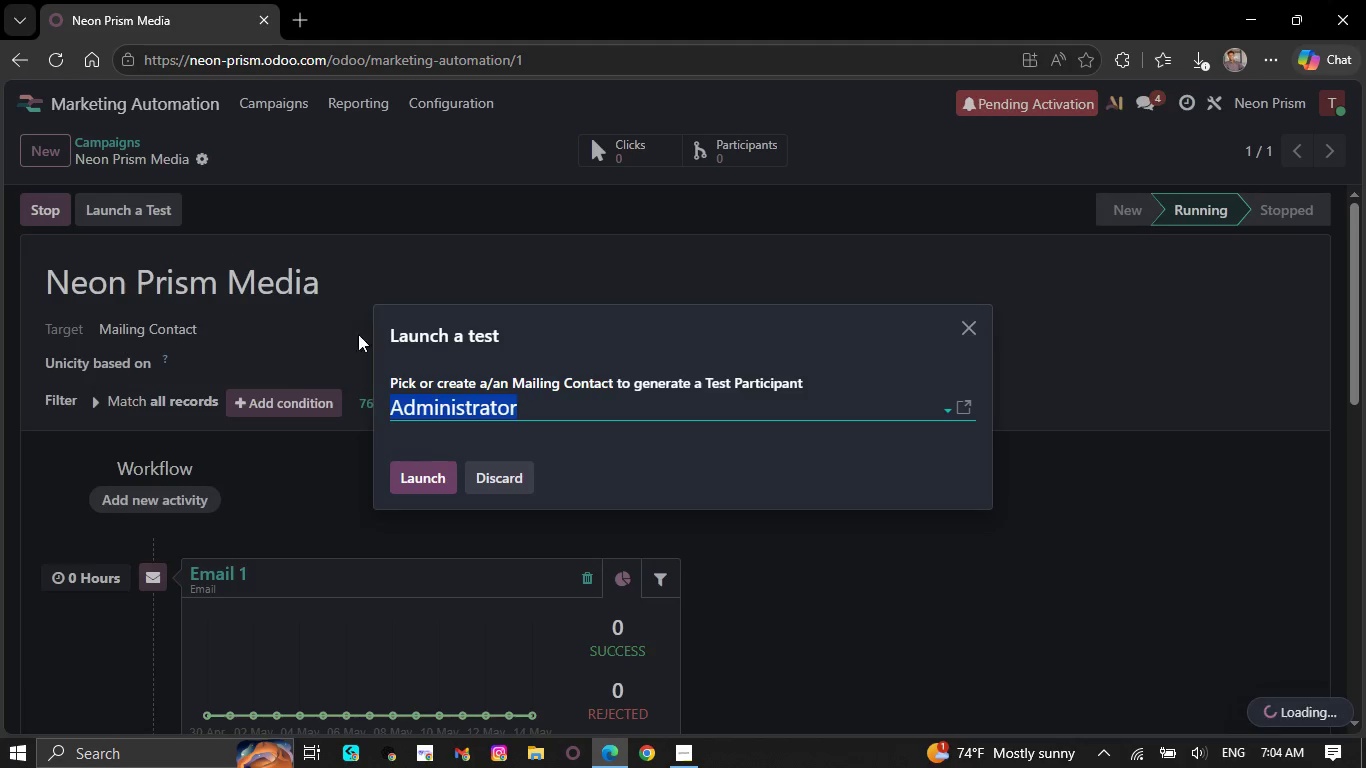 
left_click([579, 412])
 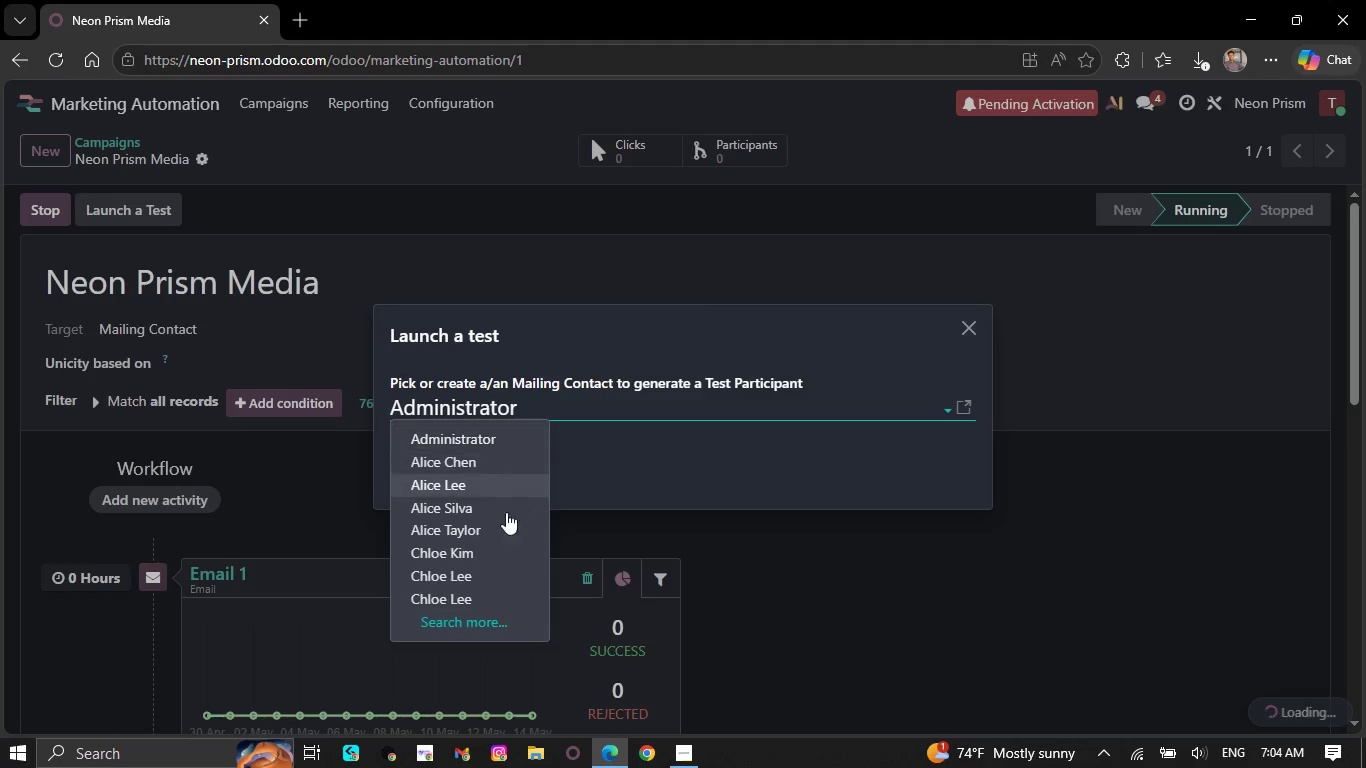 
left_click([494, 531])
 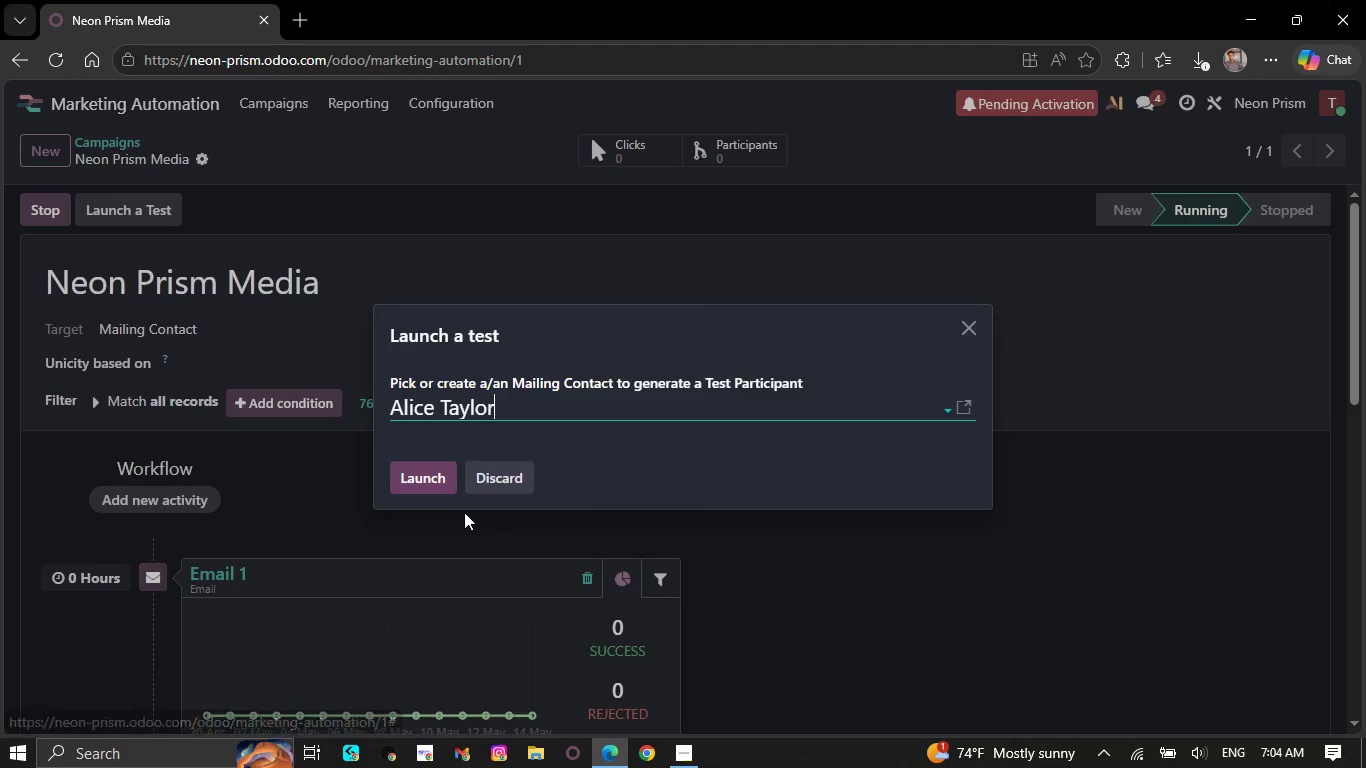 
left_click([439, 487])
 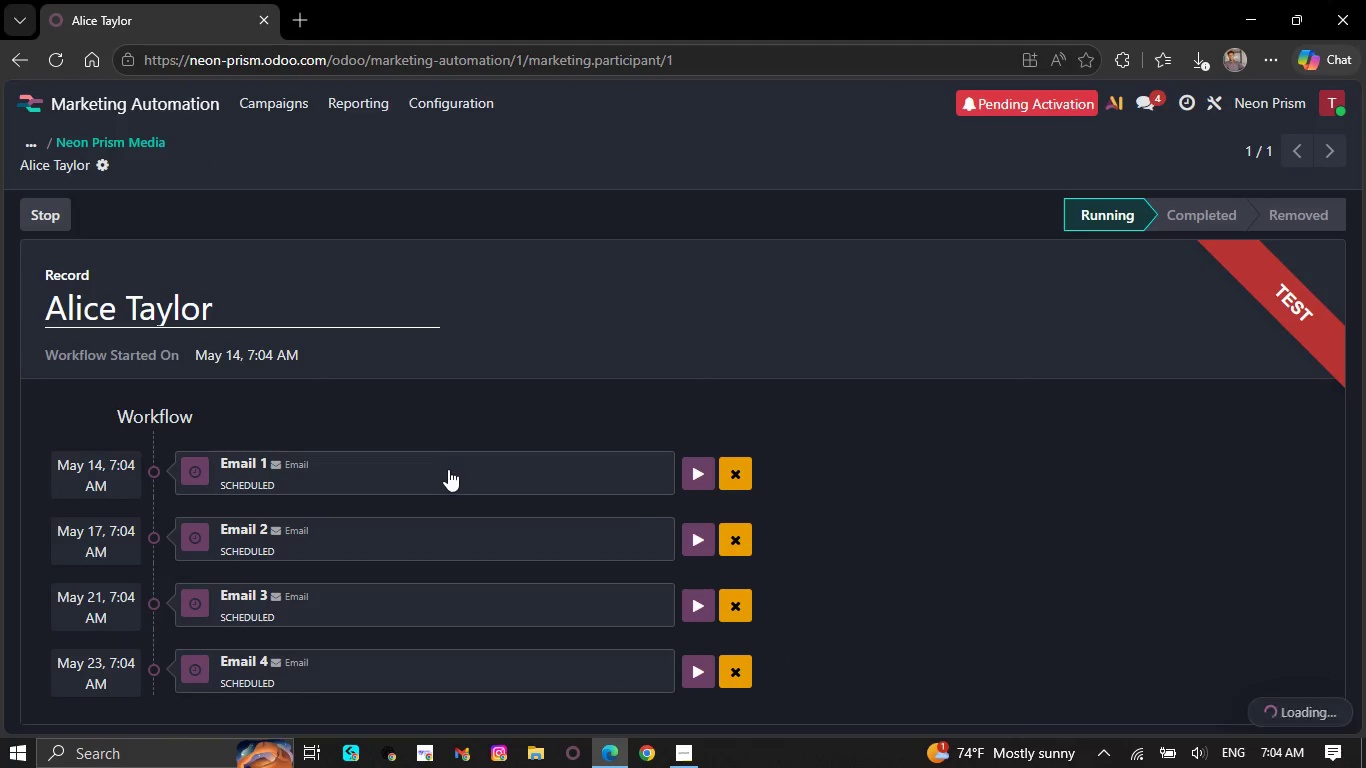 
scroll: coordinate [903, 576], scroll_direction: down, amount: 4.0
 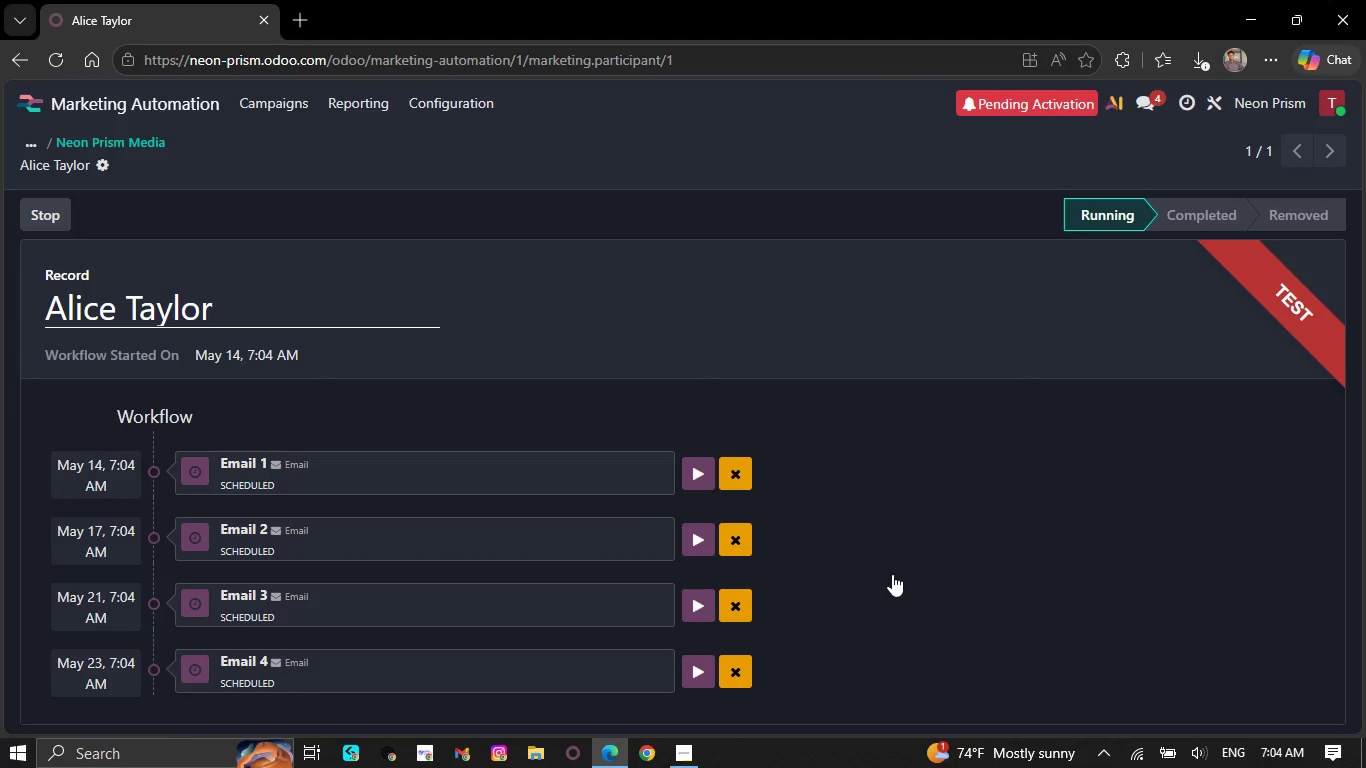 
scroll: coordinate [858, 495], scroll_direction: up, amount: 5.0
 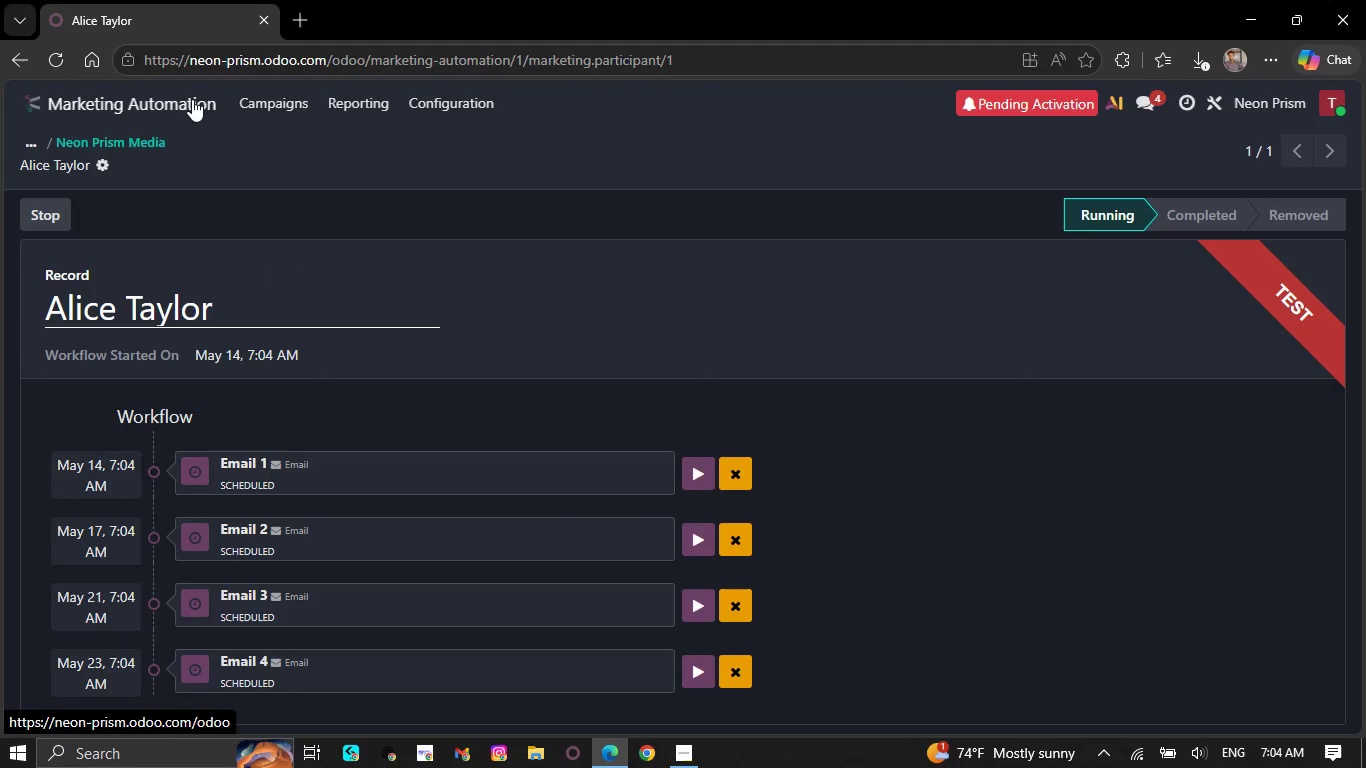 
left_click([188, 100])
 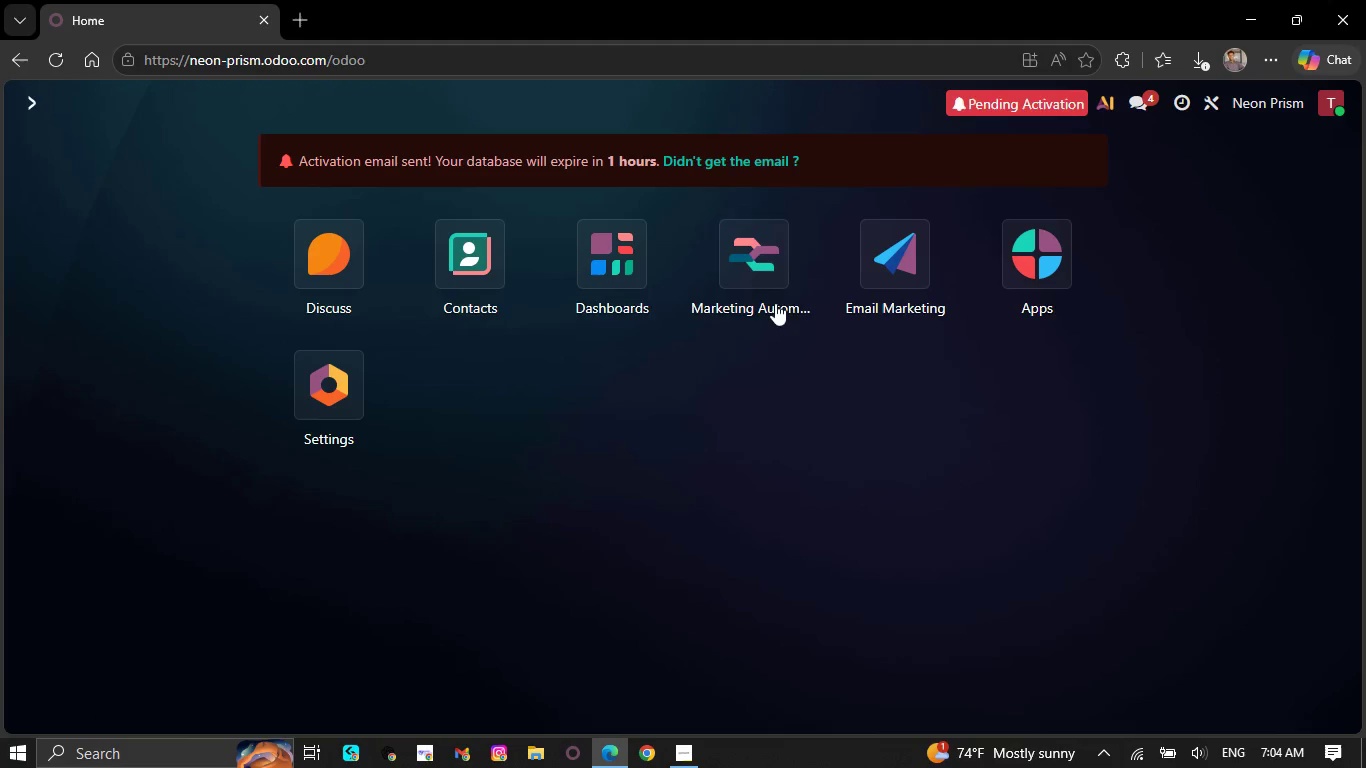 
left_click([755, 290])
 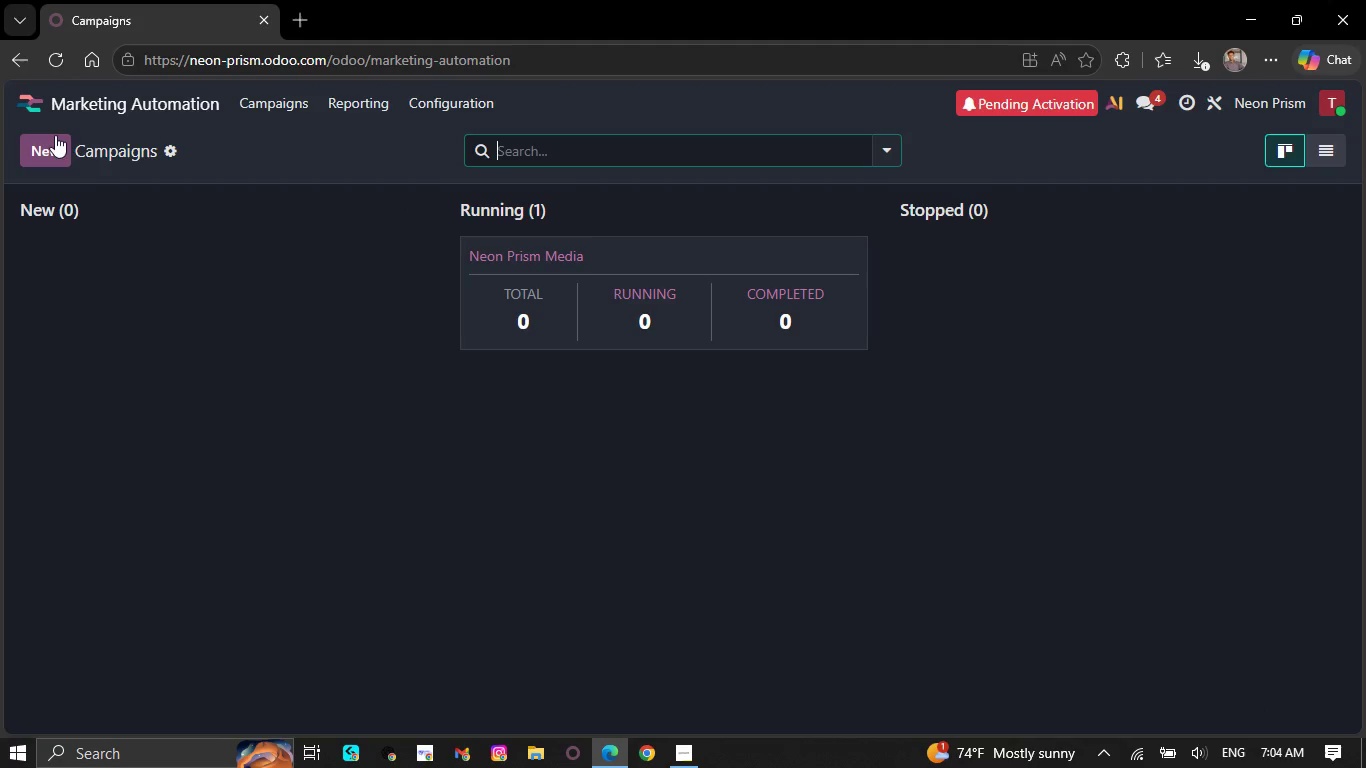 
left_click([85, 92])
 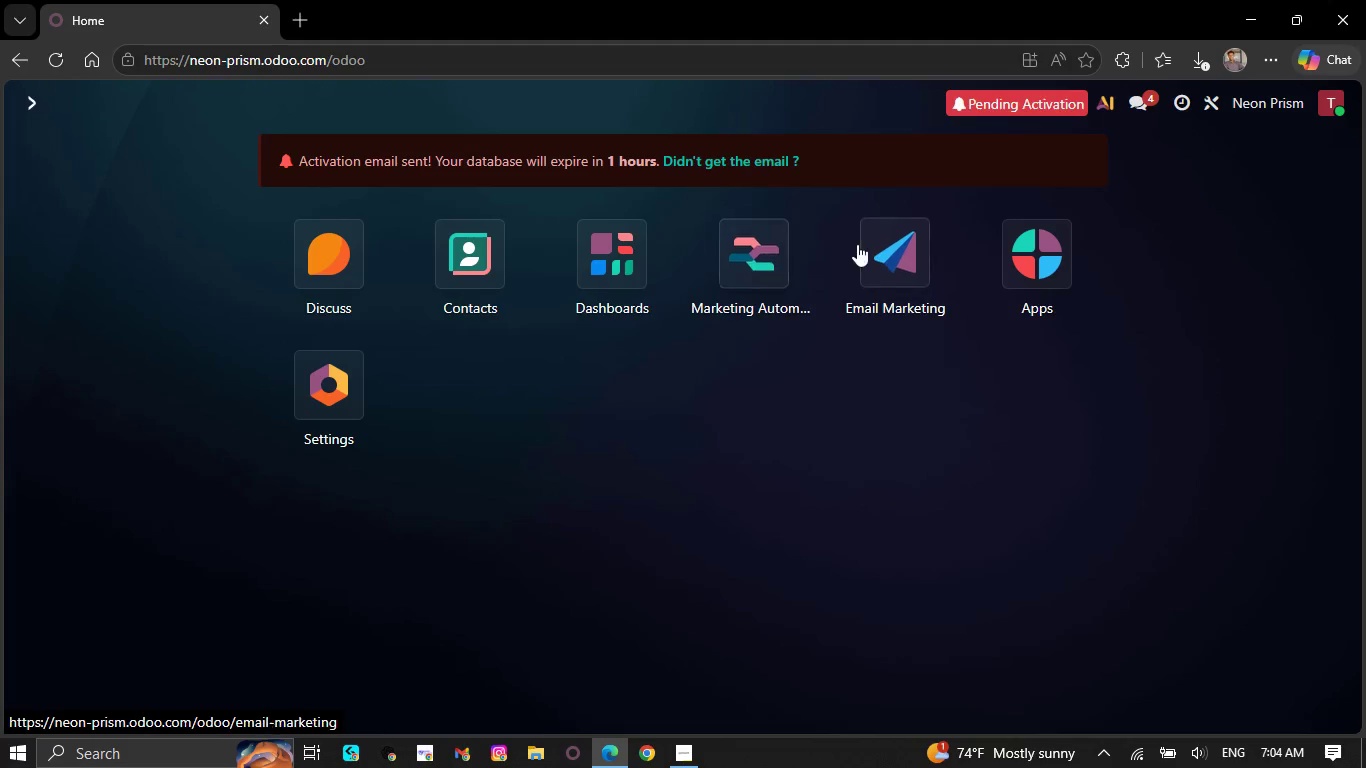 
left_click([858, 246])
 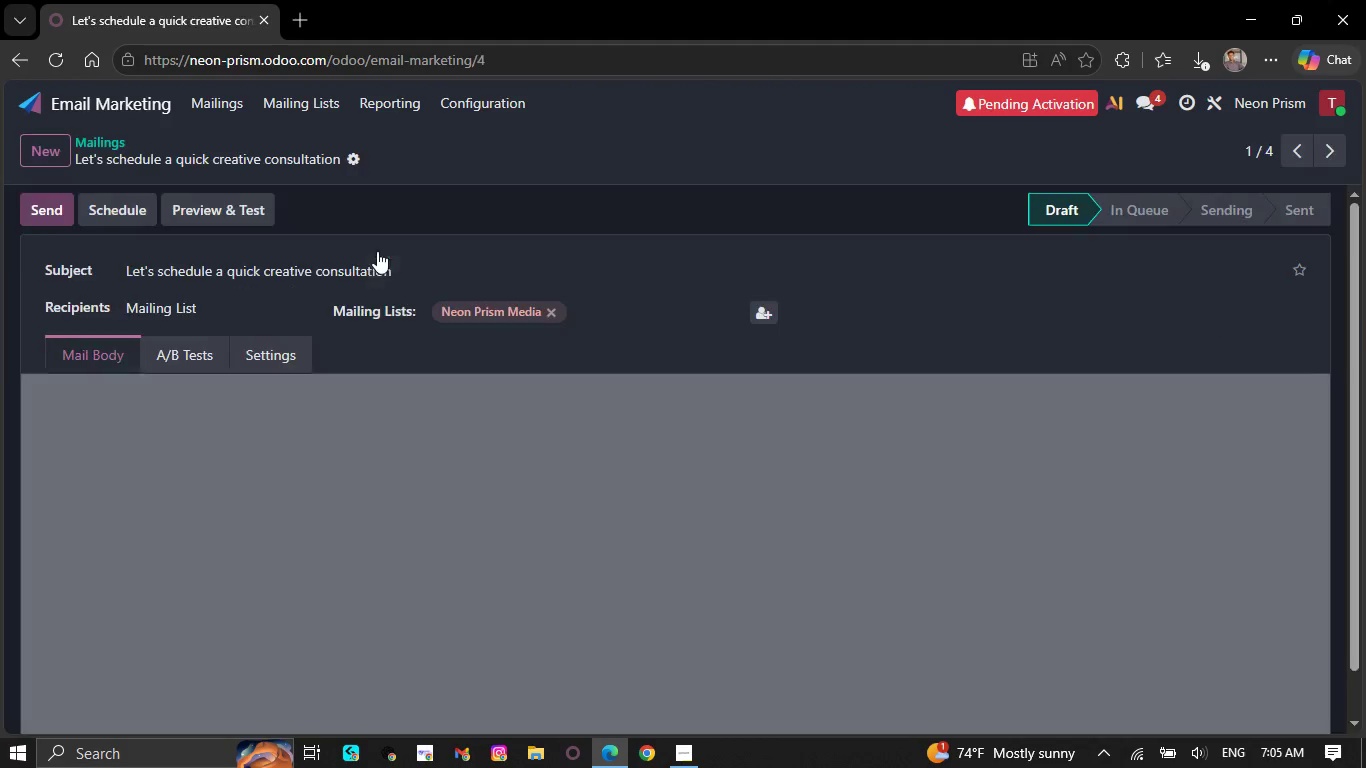 
scroll: coordinate [505, 401], scroll_direction: down, amount: 6.0
 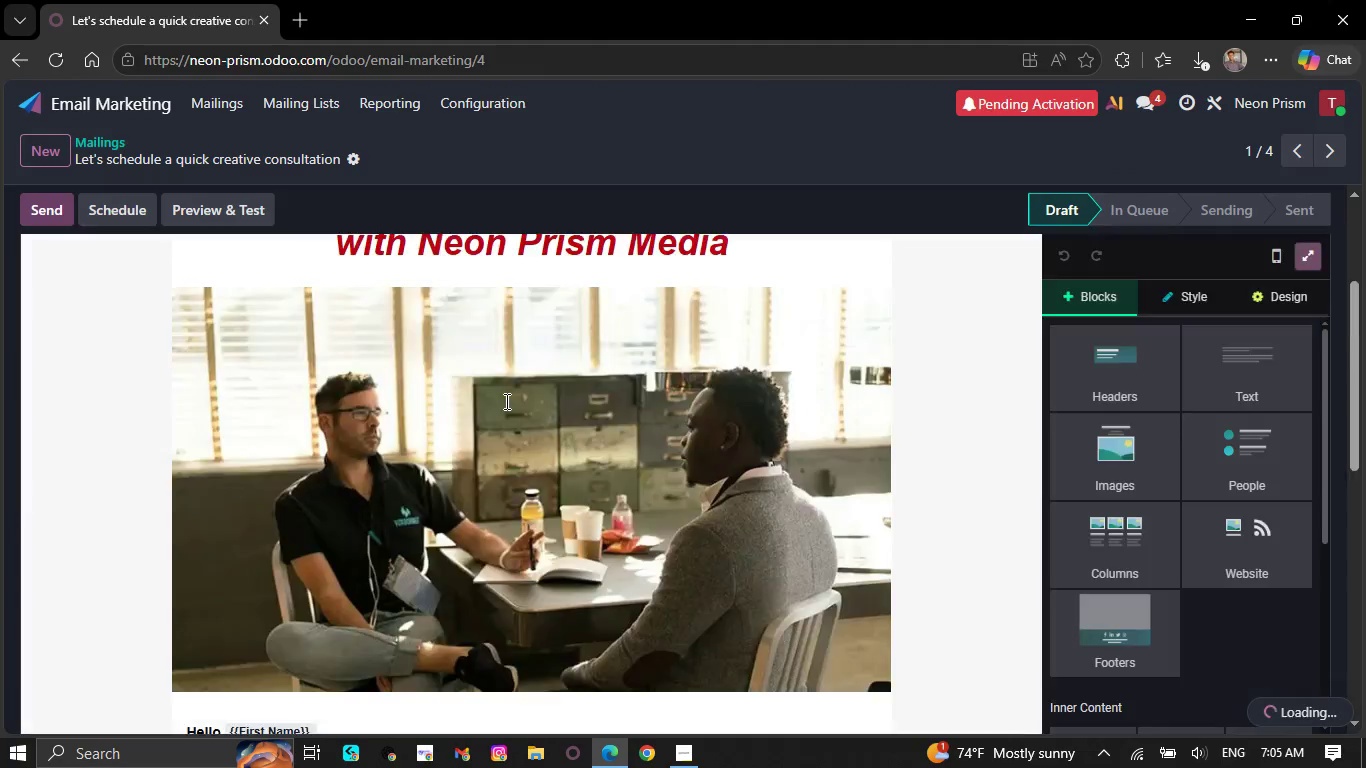 
scroll: coordinate [505, 401], scroll_direction: up, amount: 5.0
 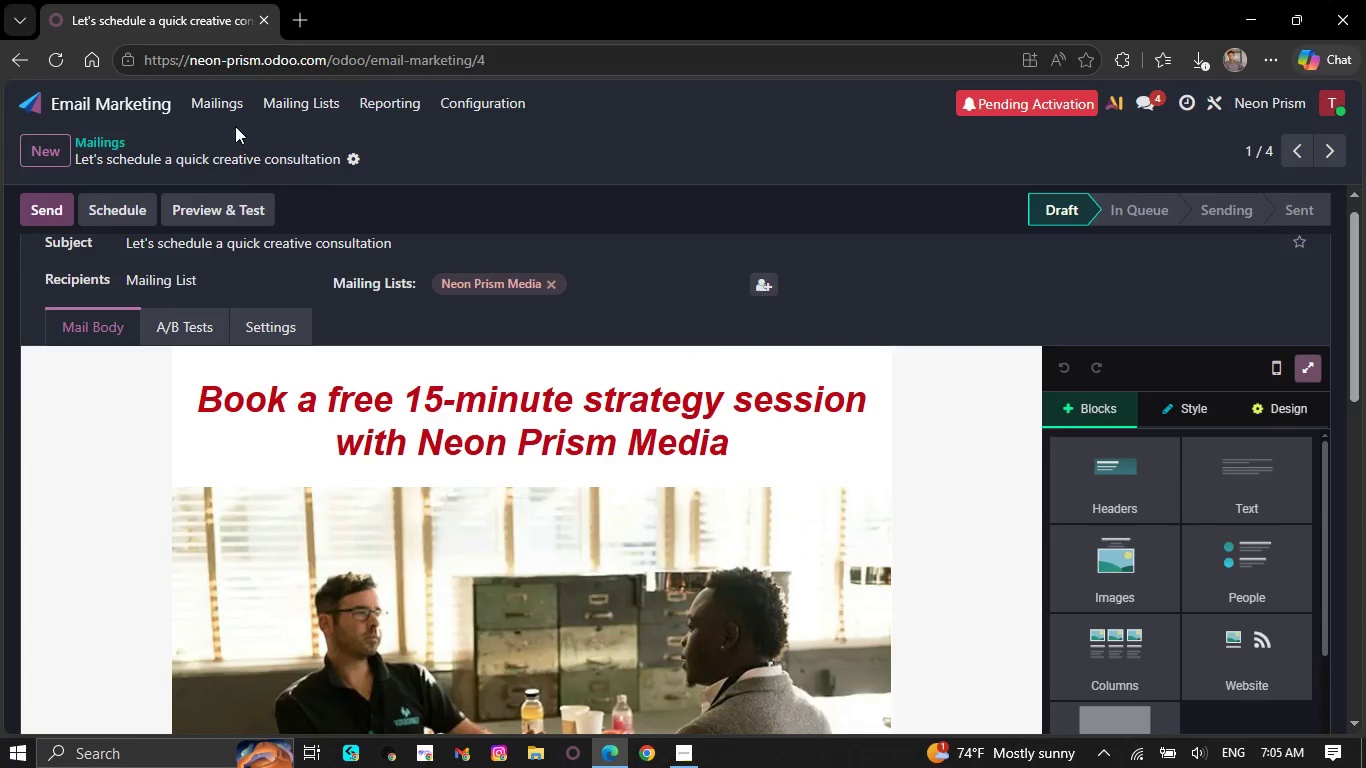 
left_click([225, 103])
 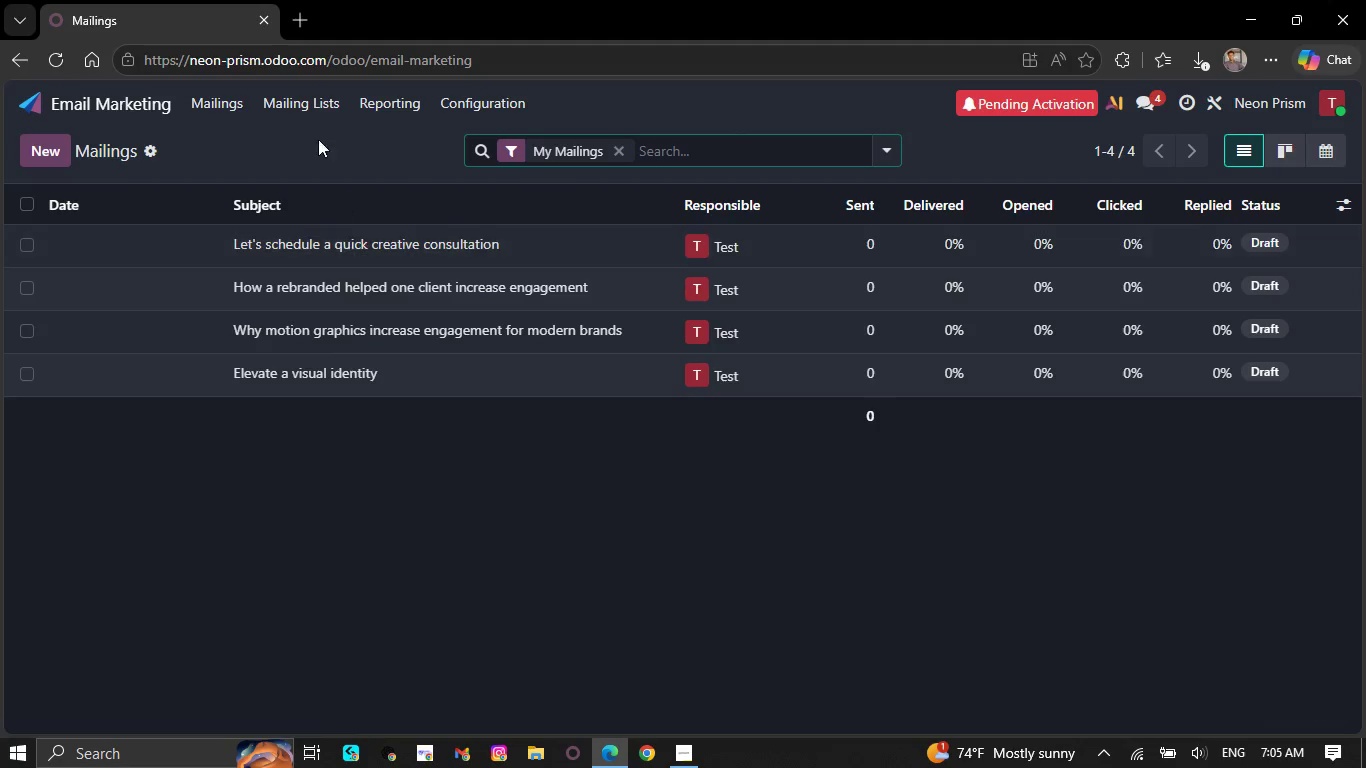 
left_click([299, 106])
 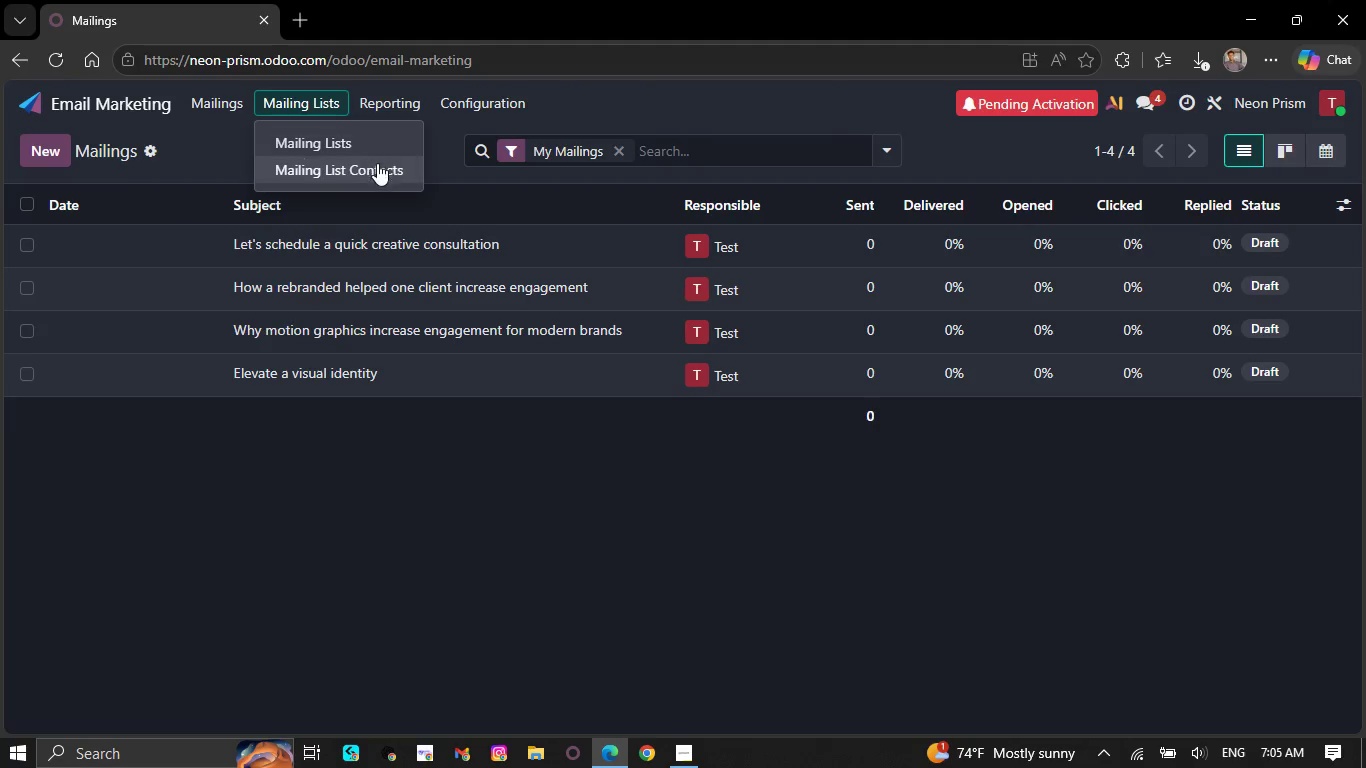 
left_click([366, 144])
 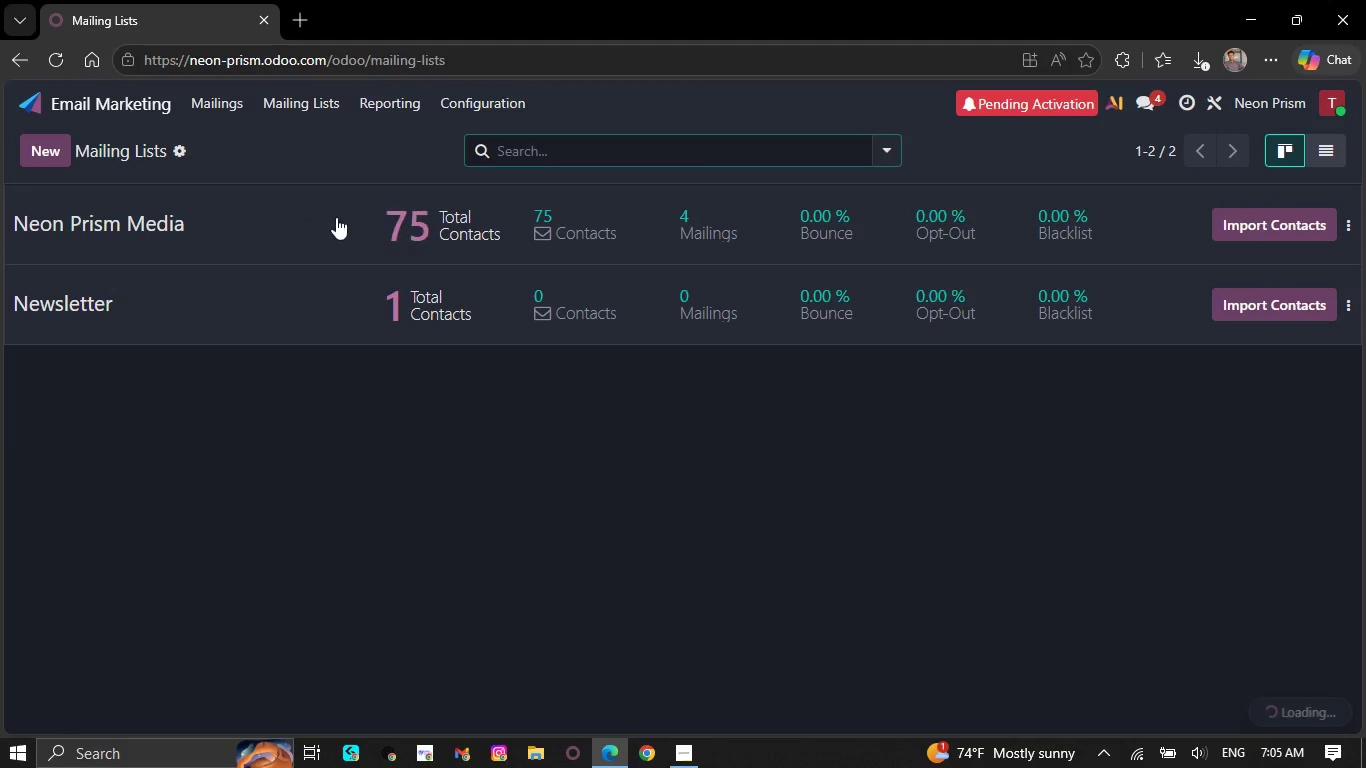 
left_click([290, 214])
 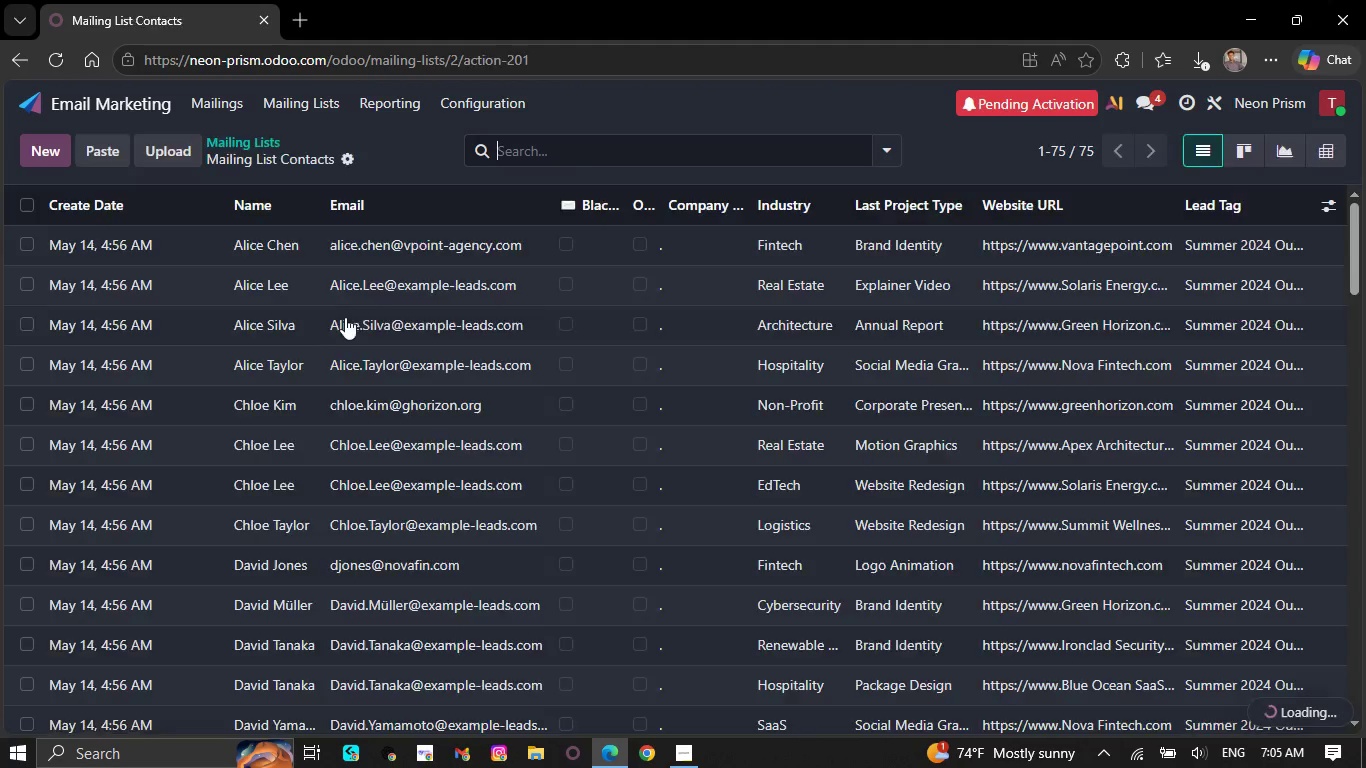 
scroll: coordinate [355, 382], scroll_direction: down, amount: 15.0
 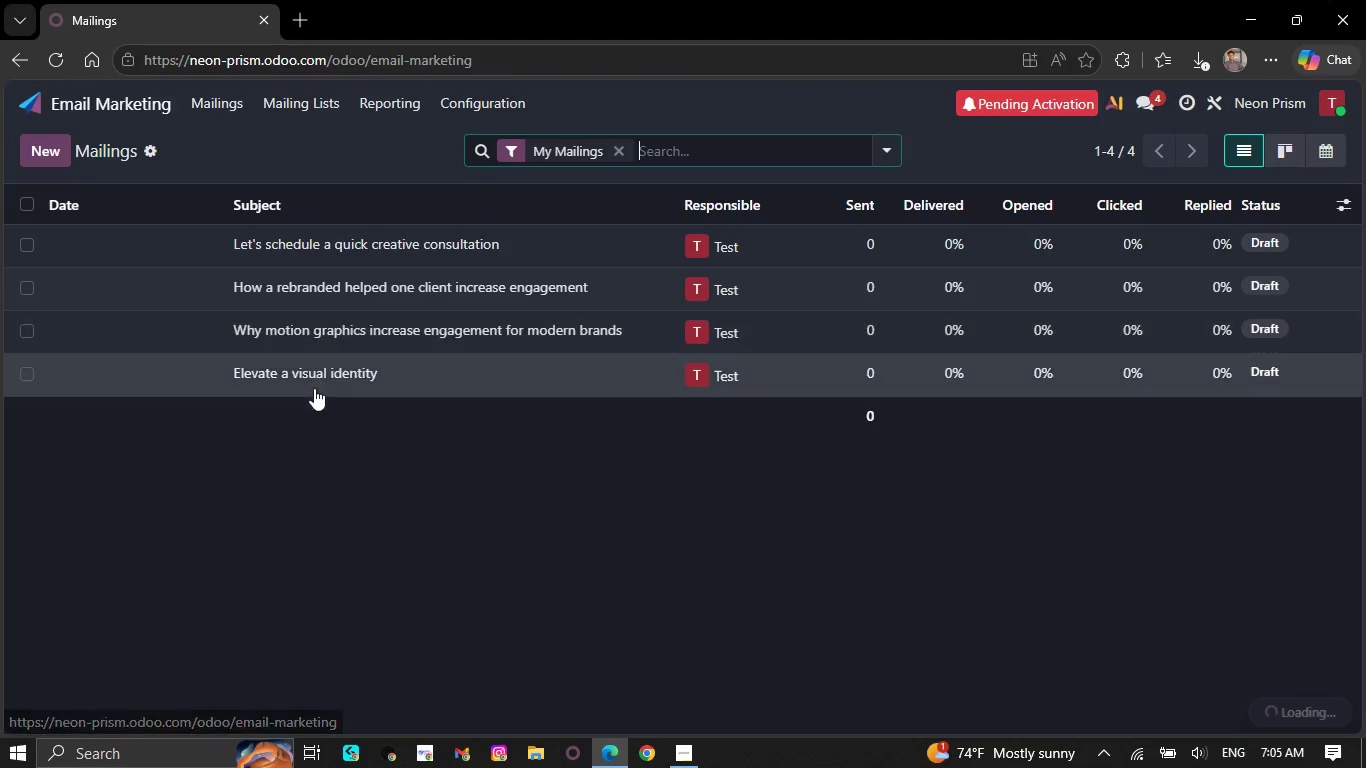 
left_click([315, 388])
 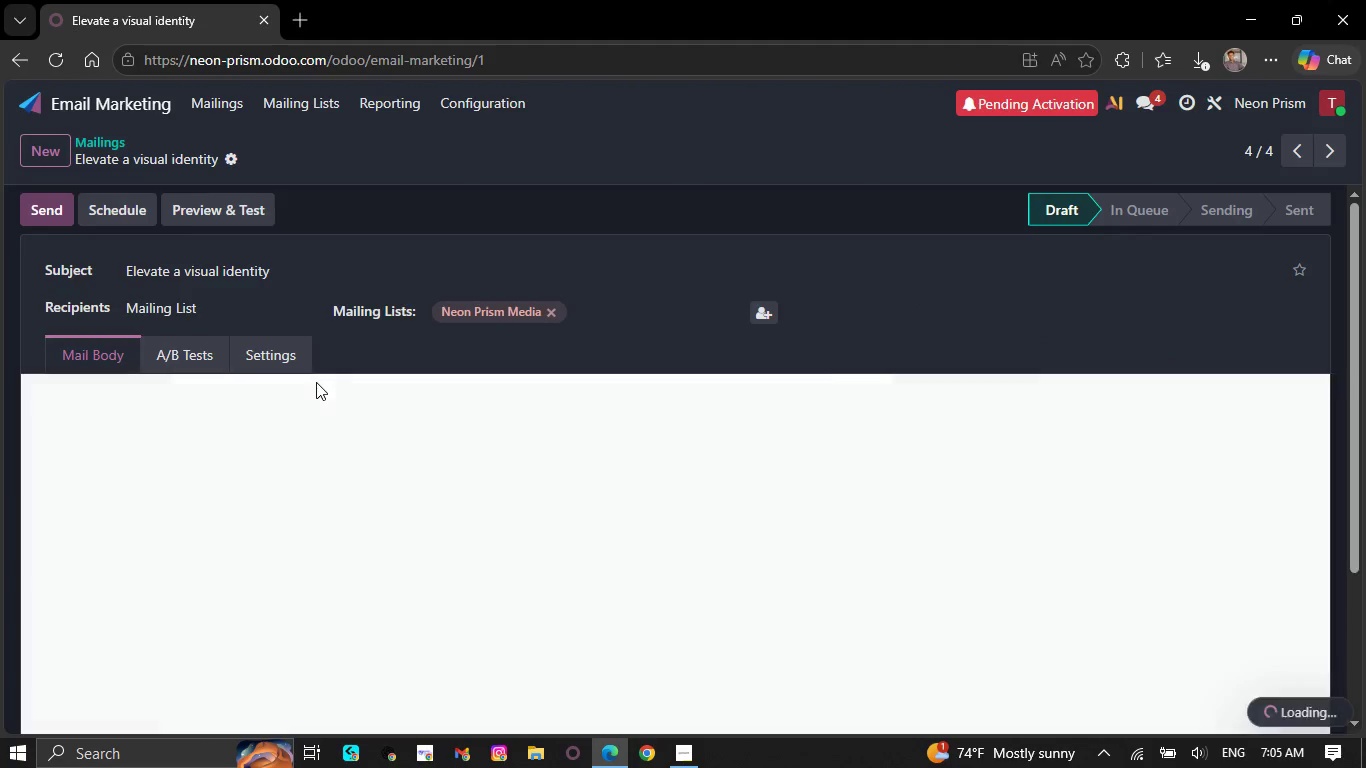 
scroll: coordinate [319, 426], scroll_direction: down, amount: 30.0
 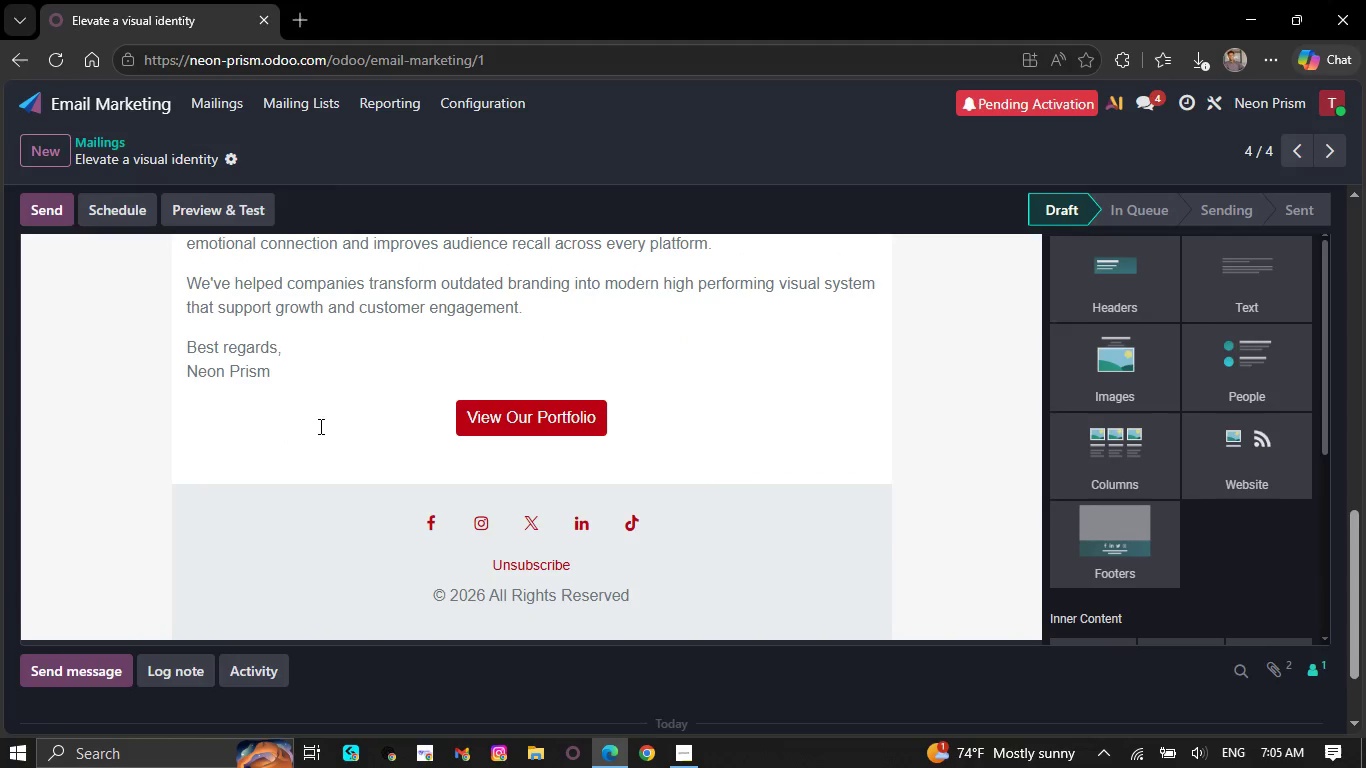 
scroll: coordinate [319, 426], scroll_direction: up, amount: 2.0
 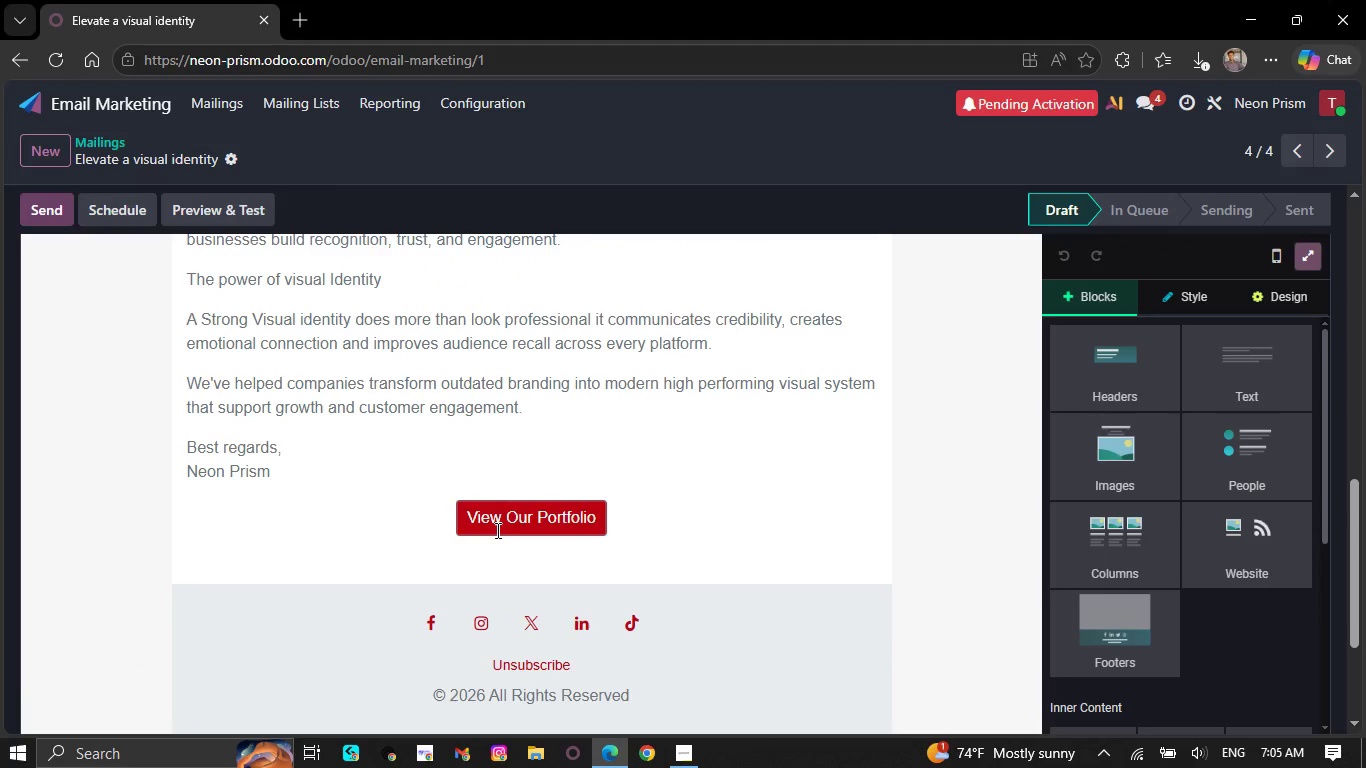 
left_click([497, 527])
 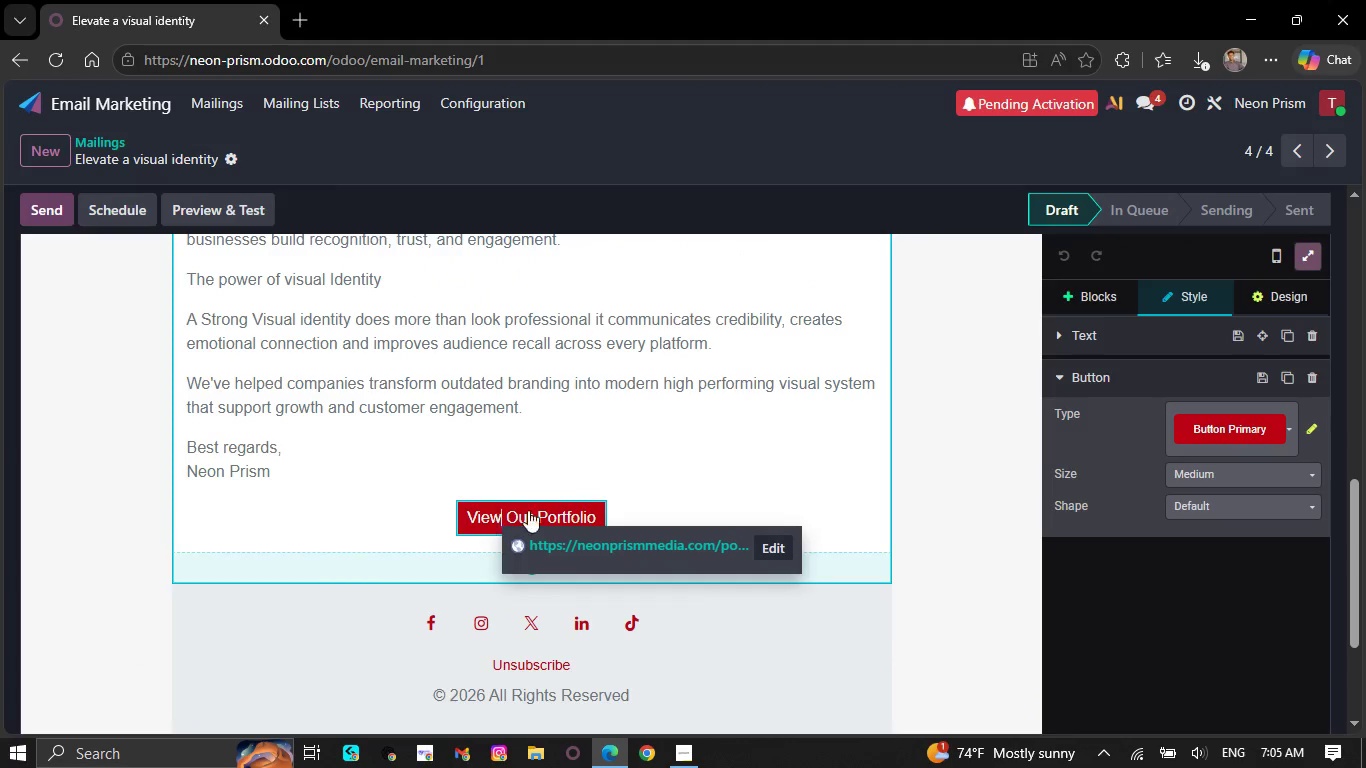 
left_click([598, 454])
 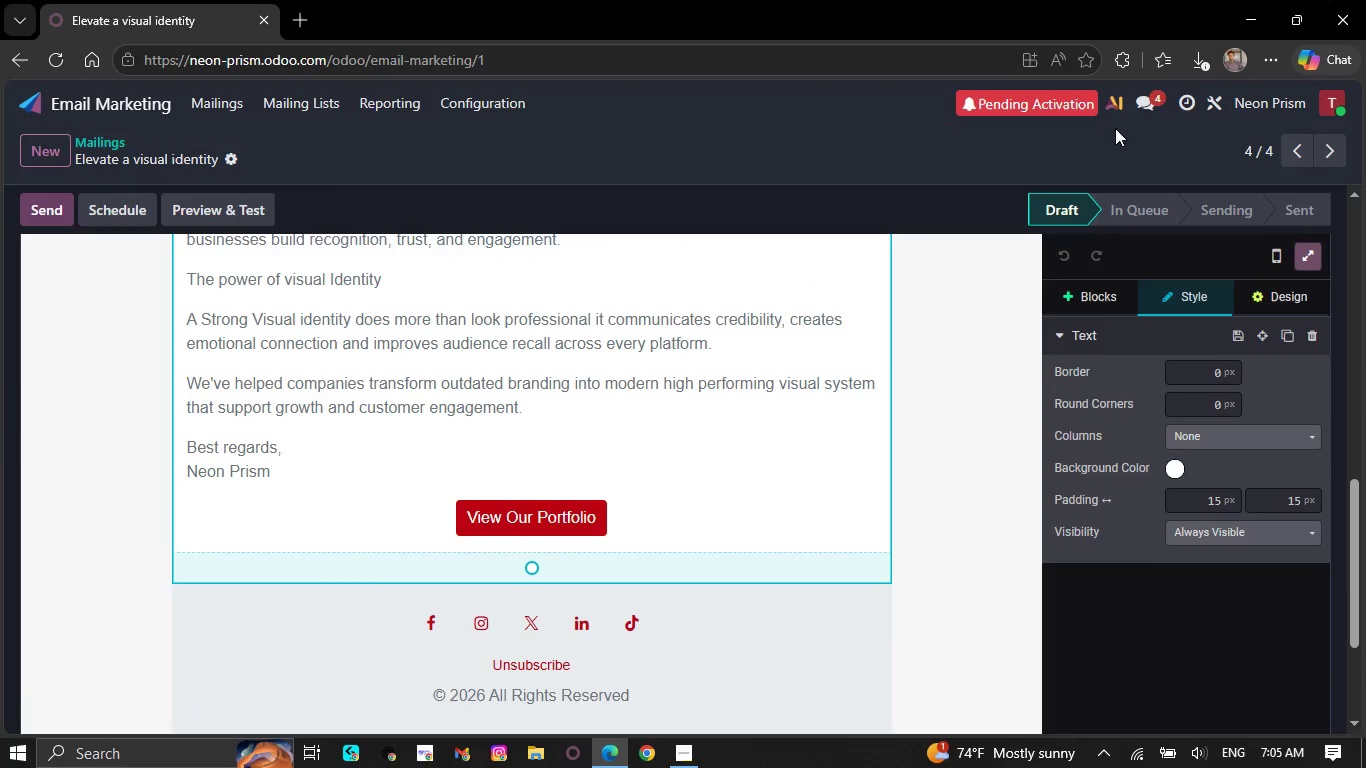 
left_click([1129, 105])
 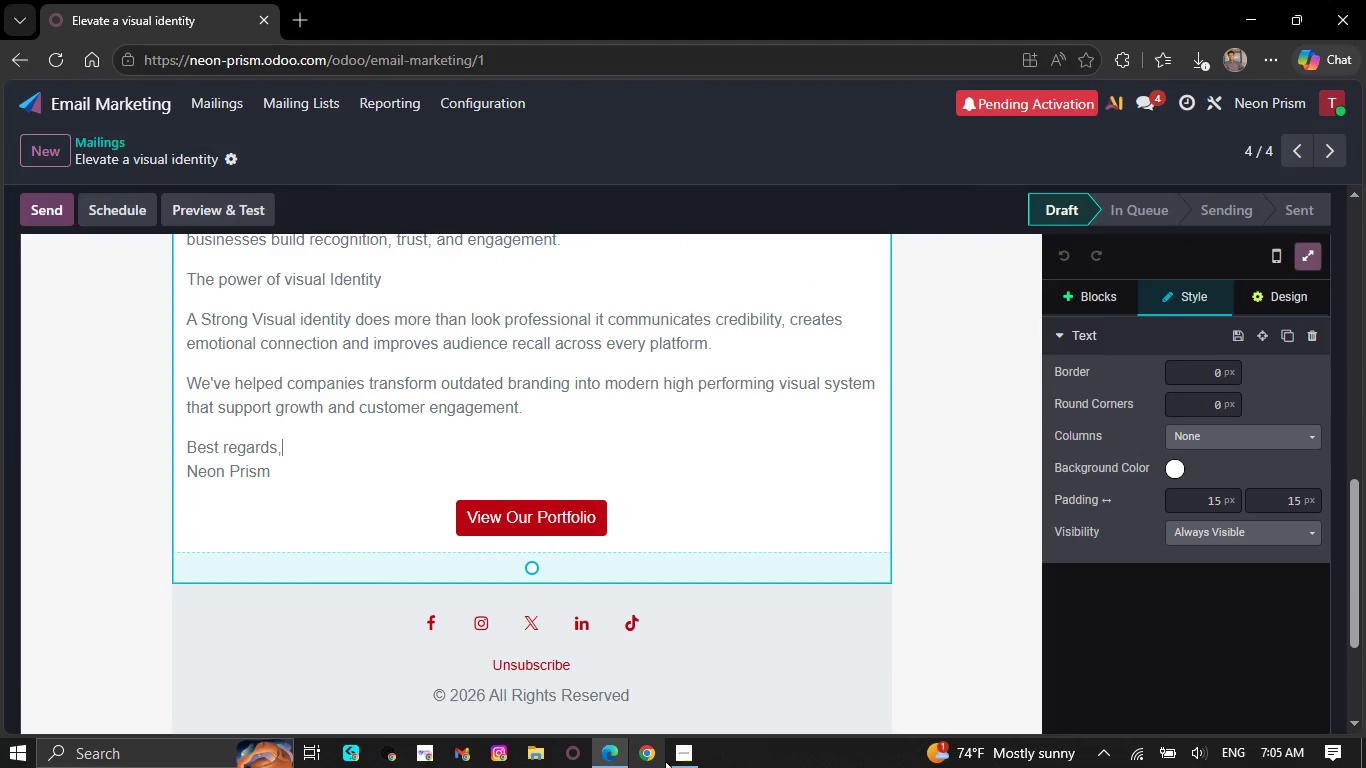 
left_click([682, 765])